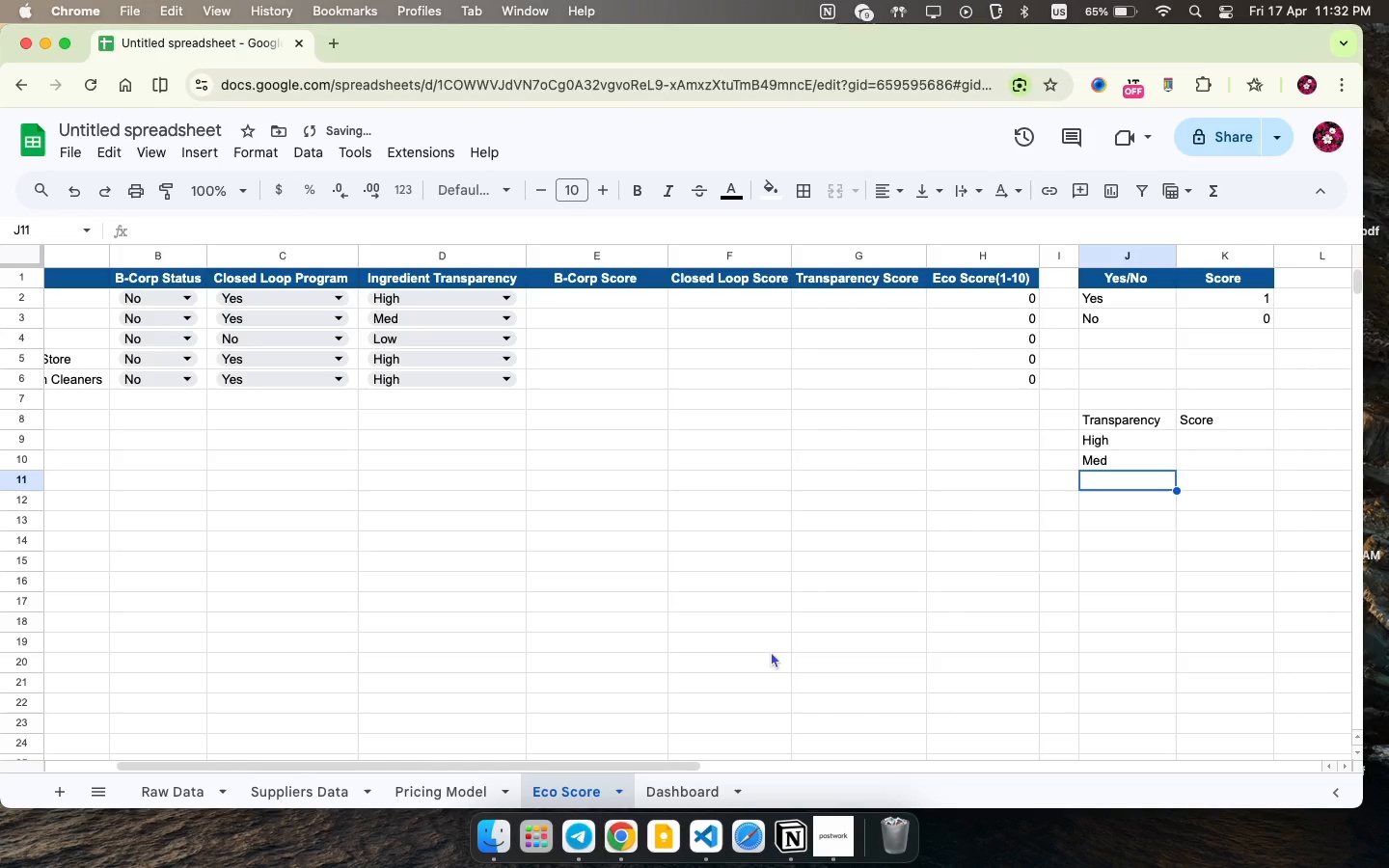 
key(ArrowDown)
 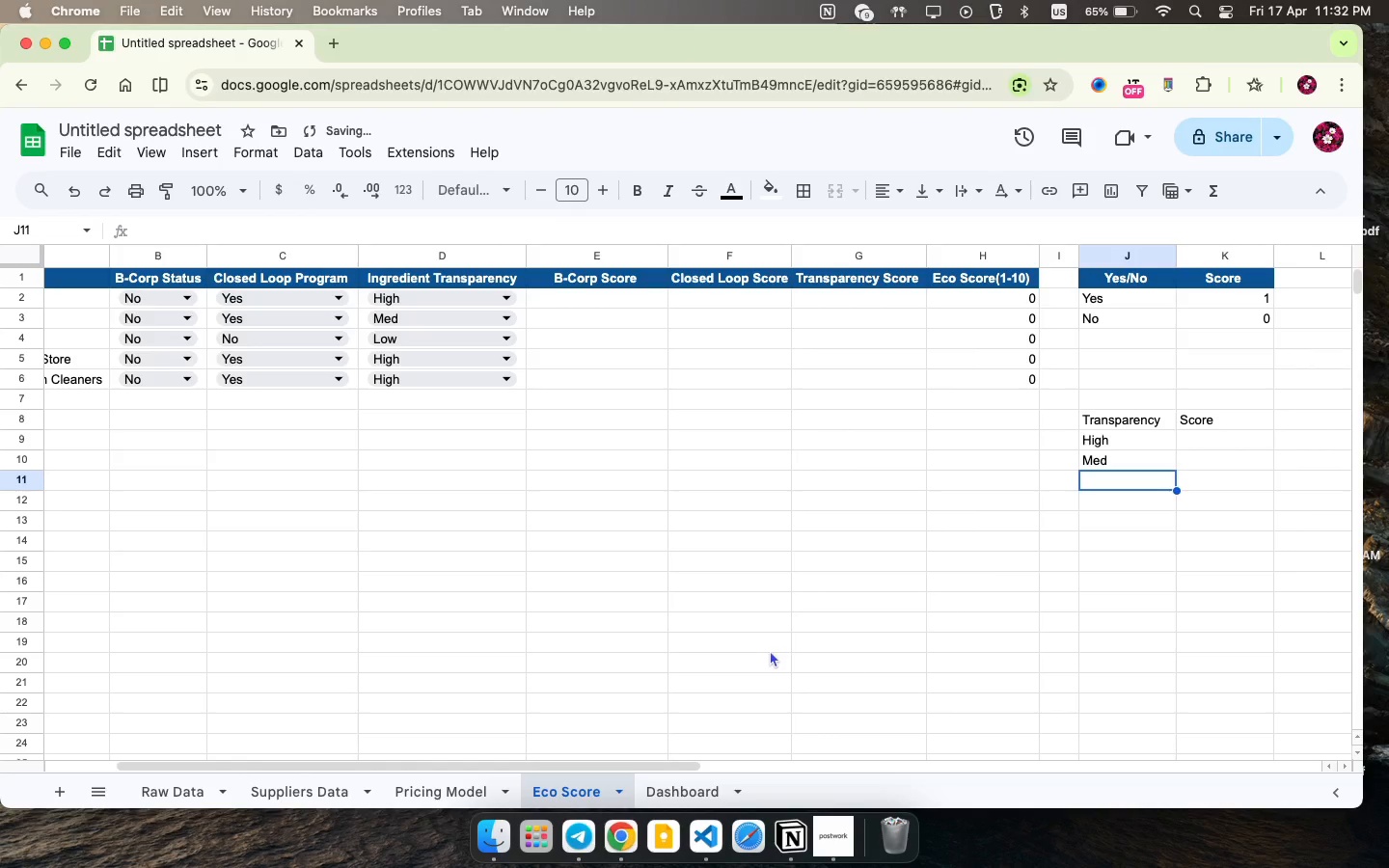 
type(Low )
 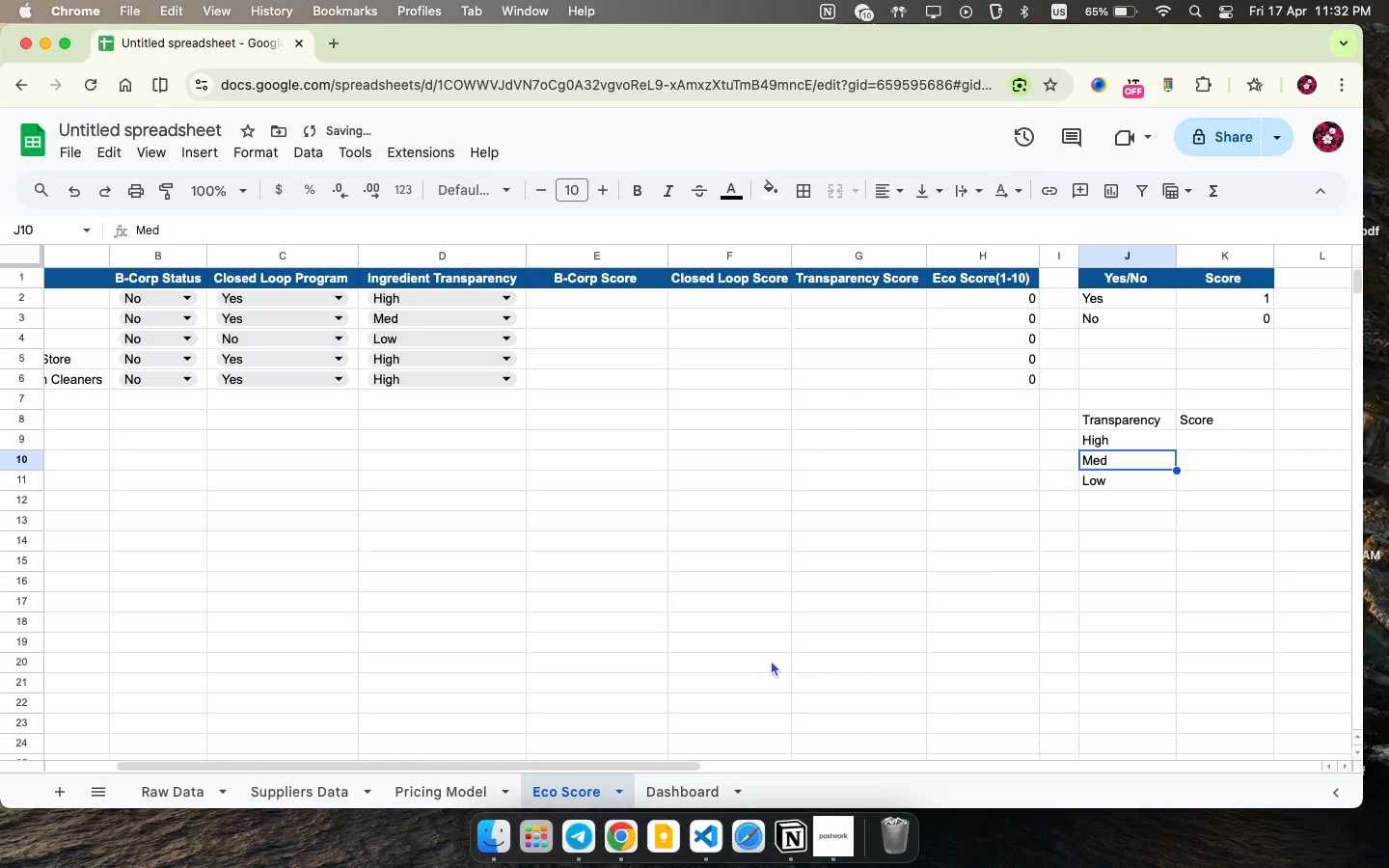 
key(ArrowUp)
 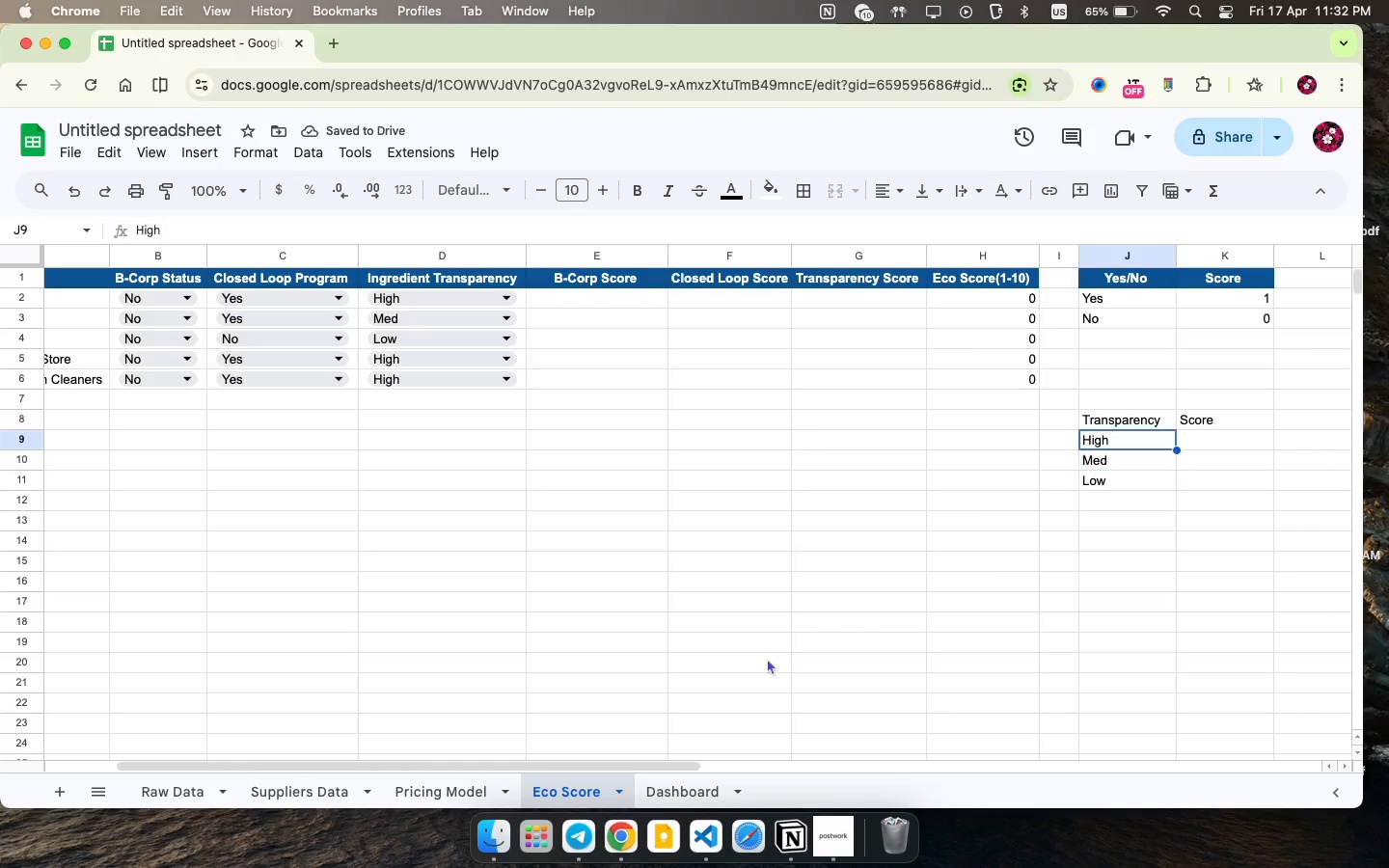 
key(ArrowUp)
 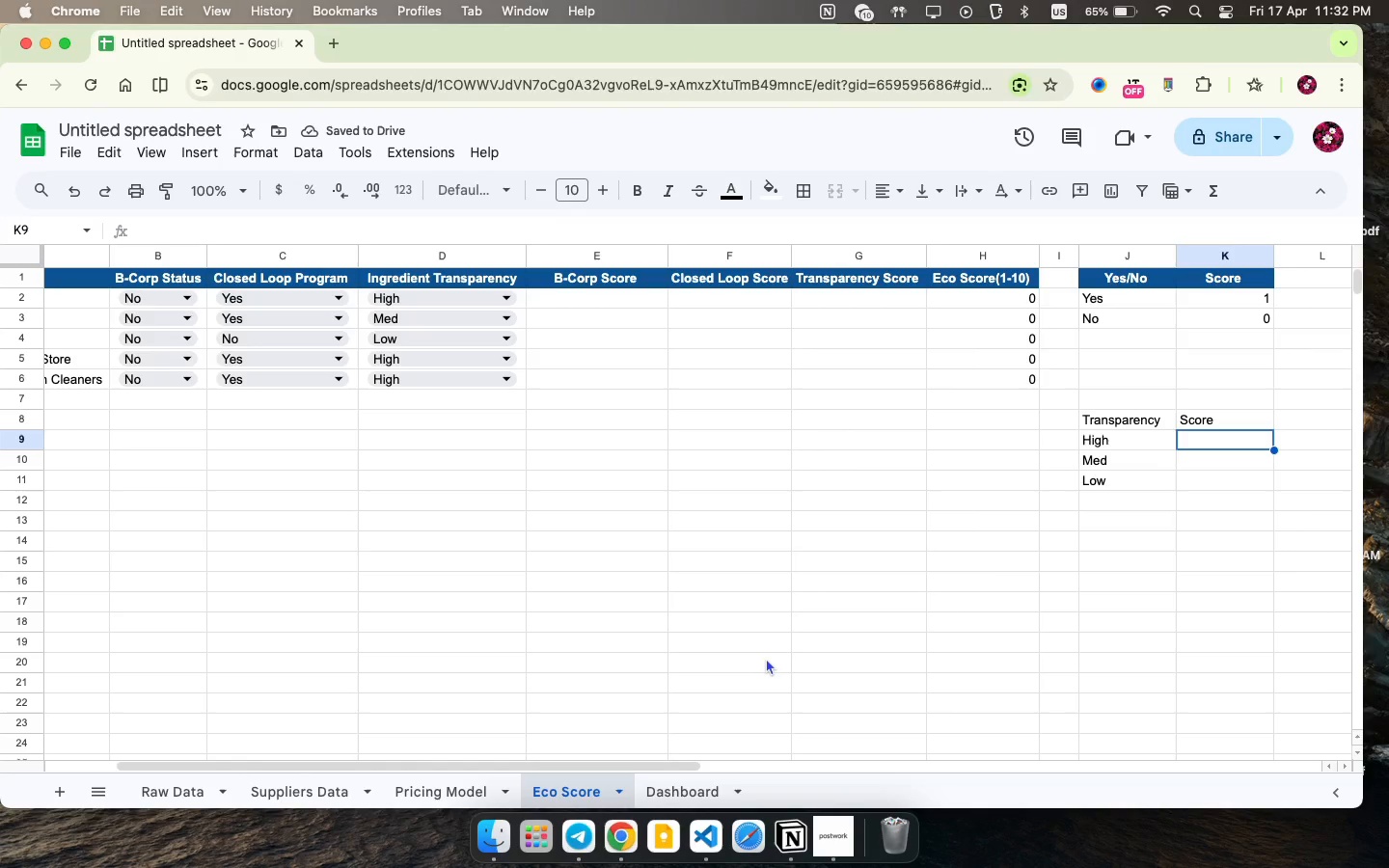 
key(ArrowRight)
 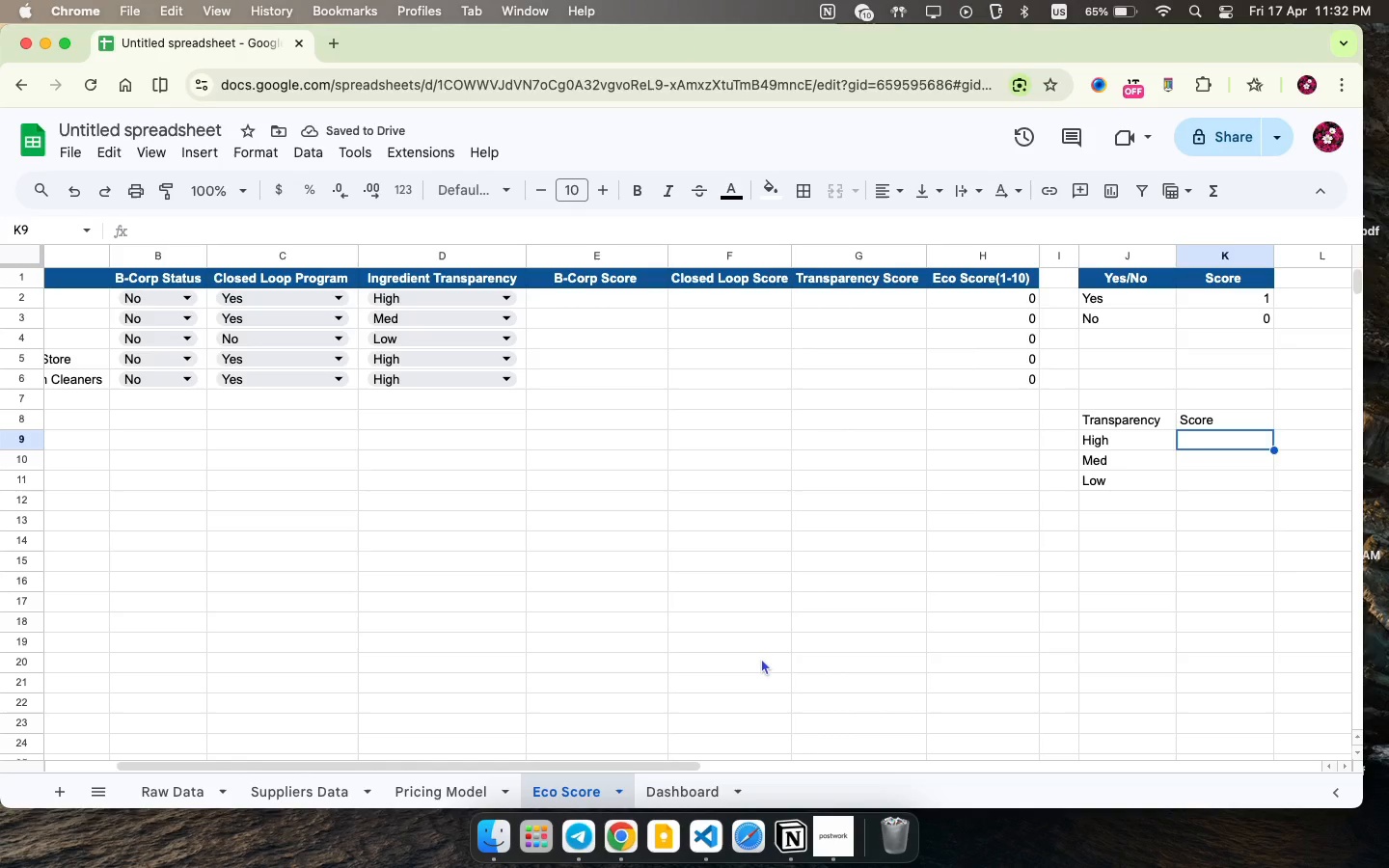 
key(1)
 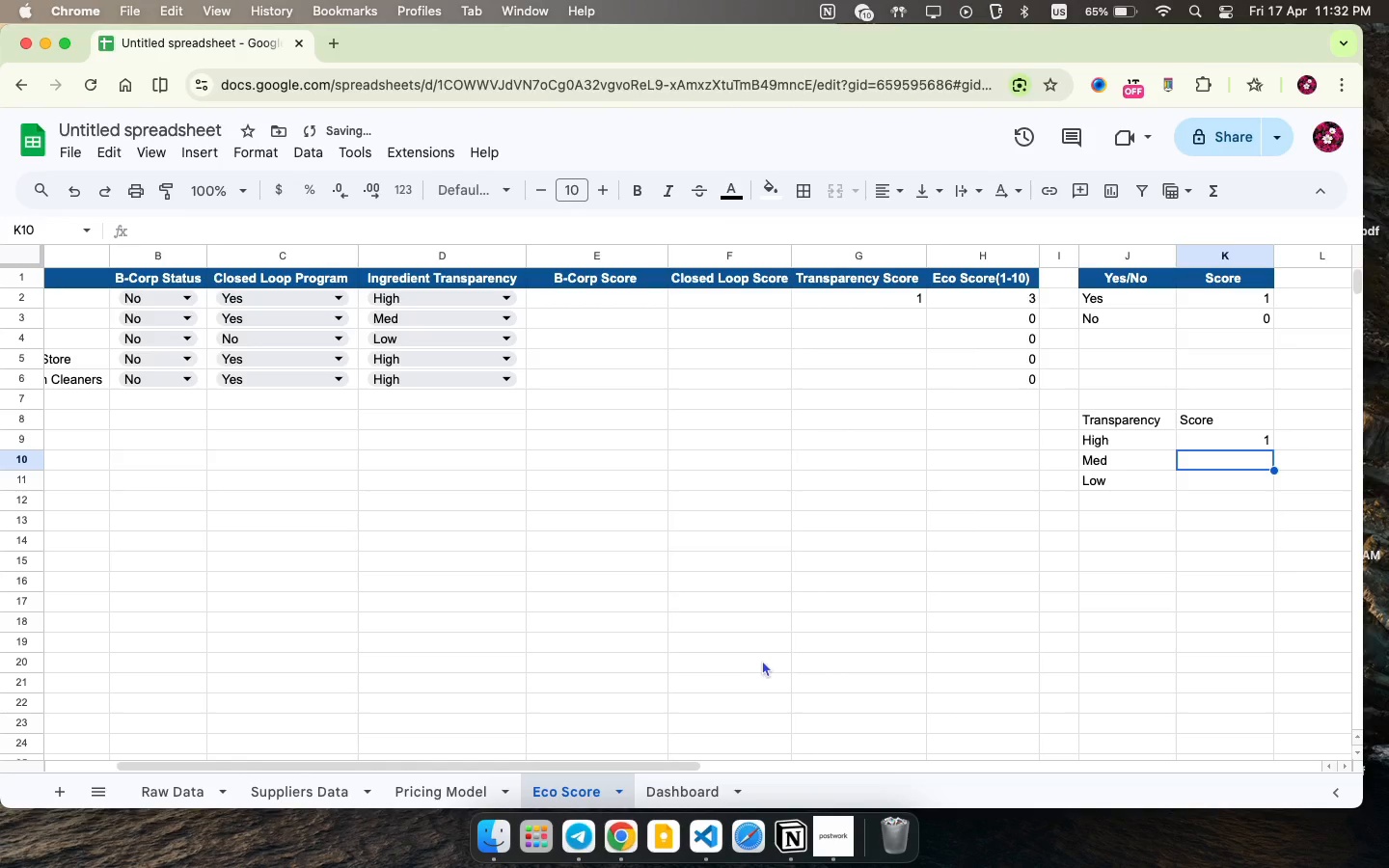 
key(ArrowDown)
 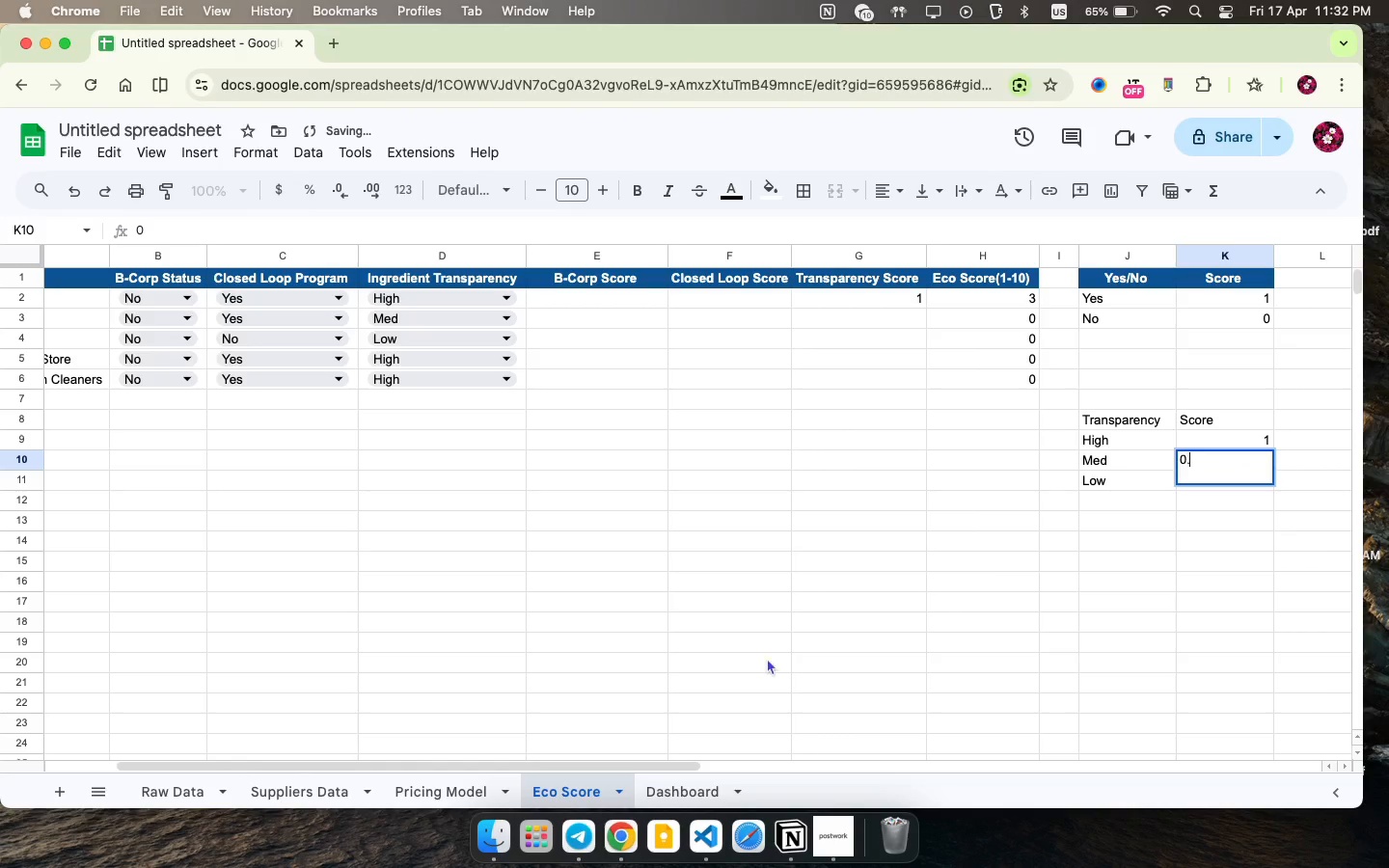 
key(0)
 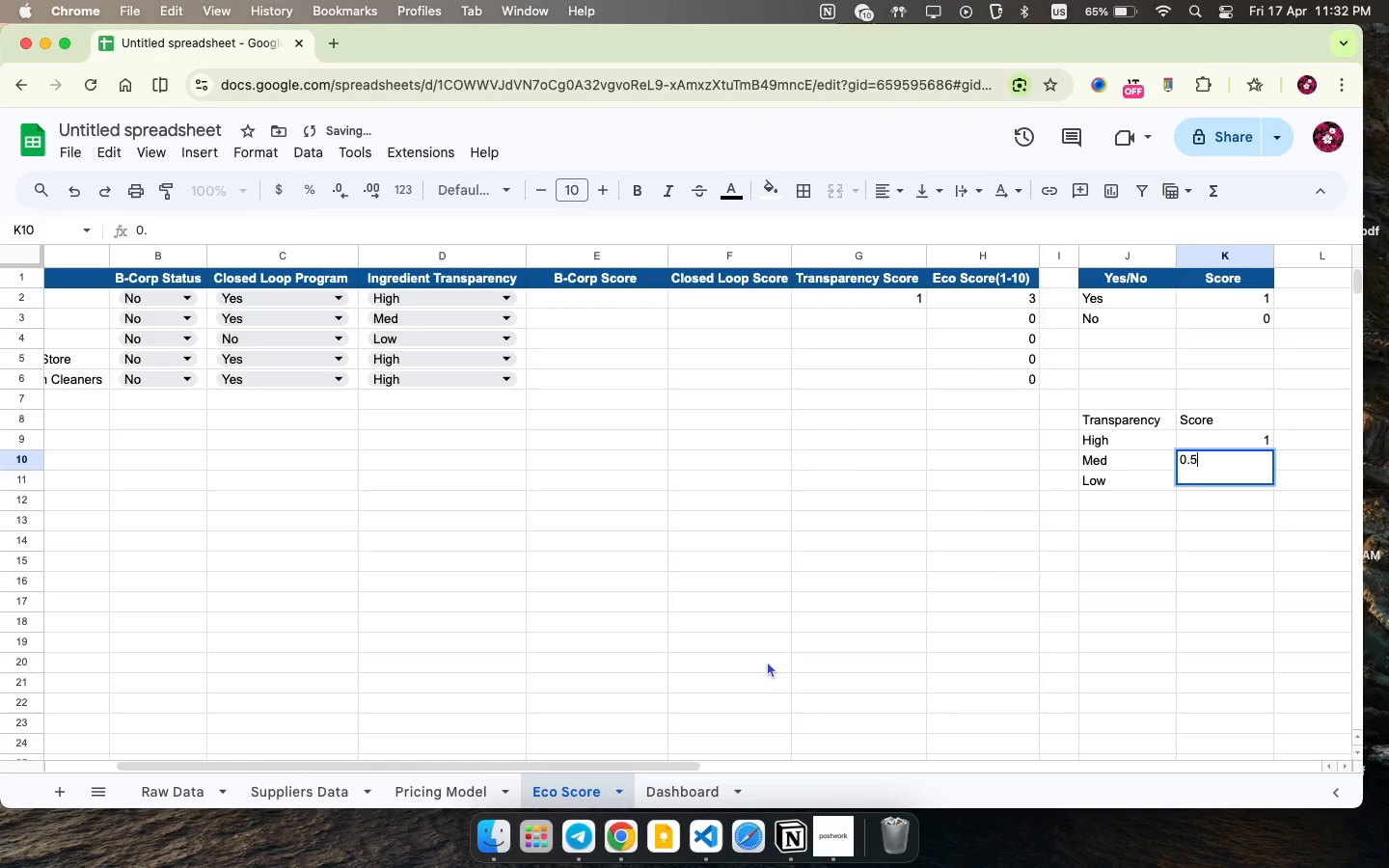 
key(Period)
 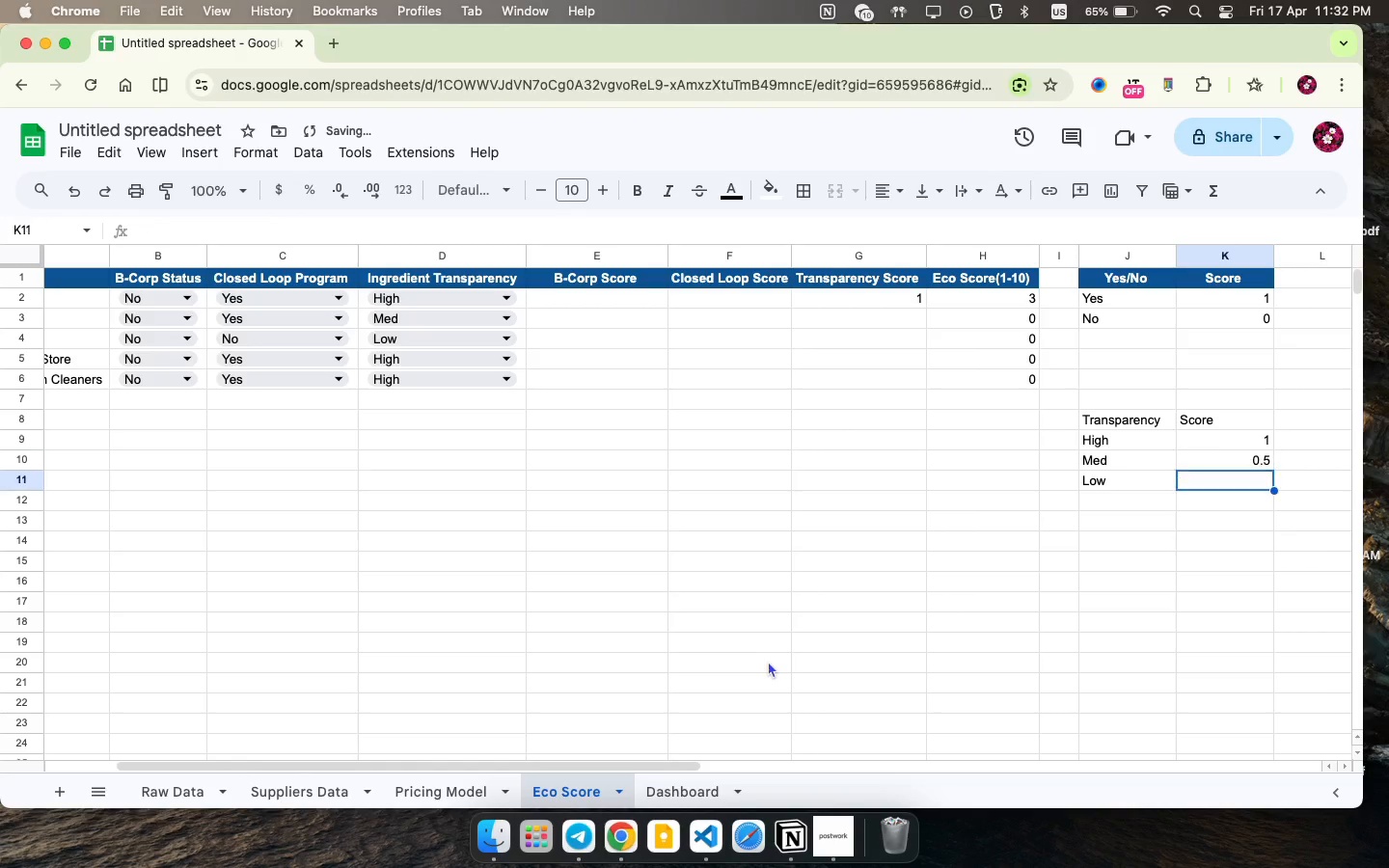 
key(5)
 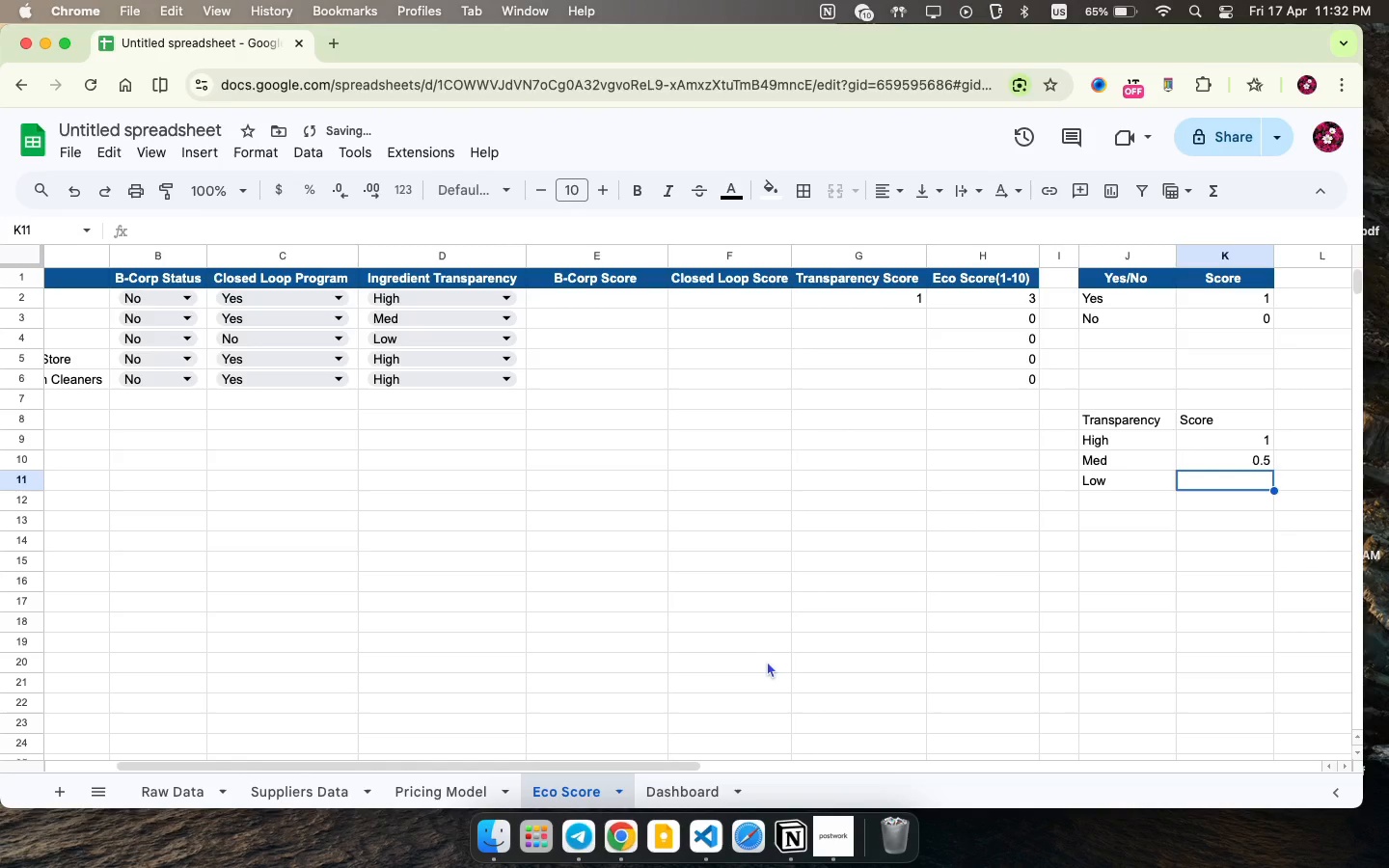 
key(ArrowDown)
 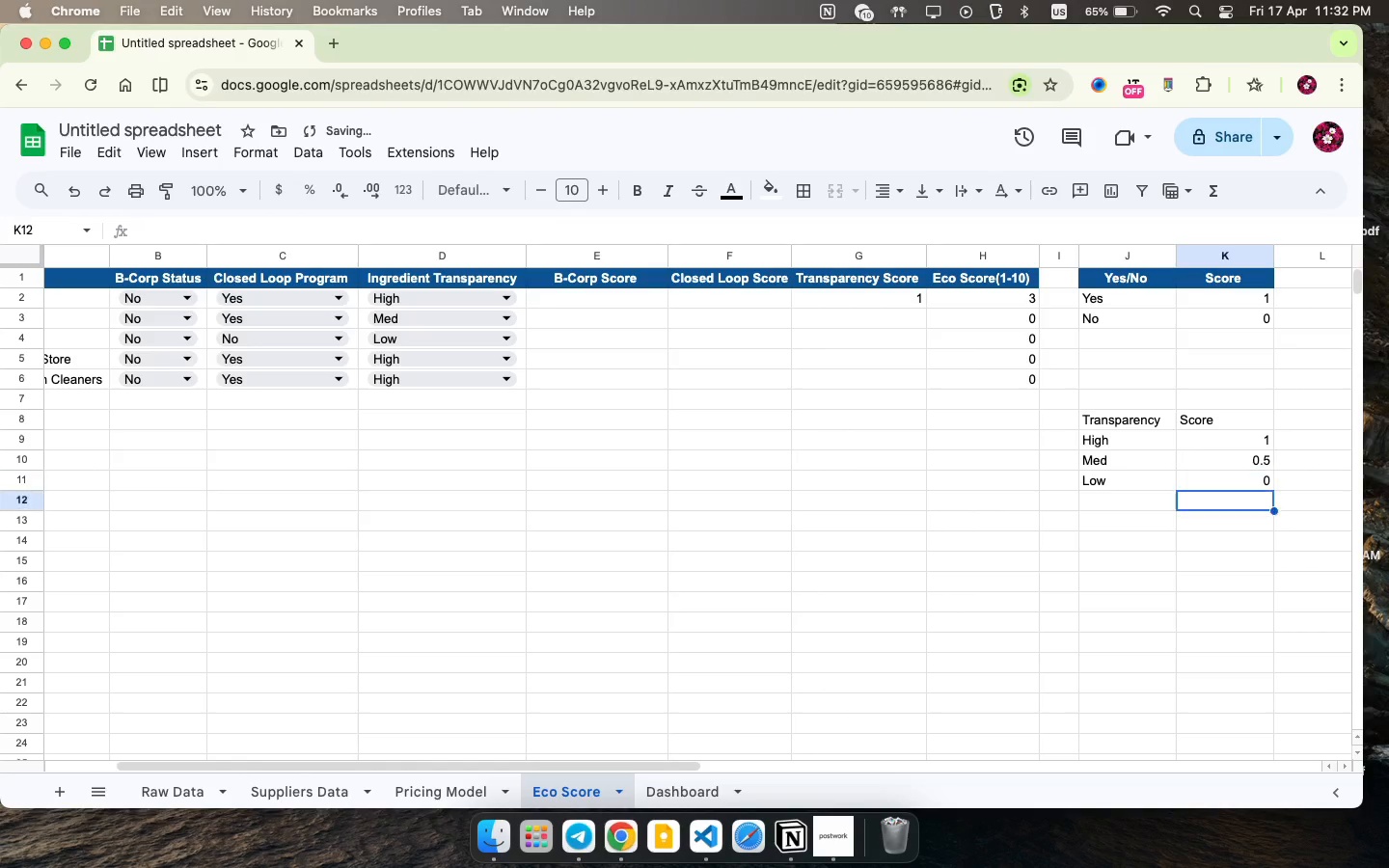 
key(0)
 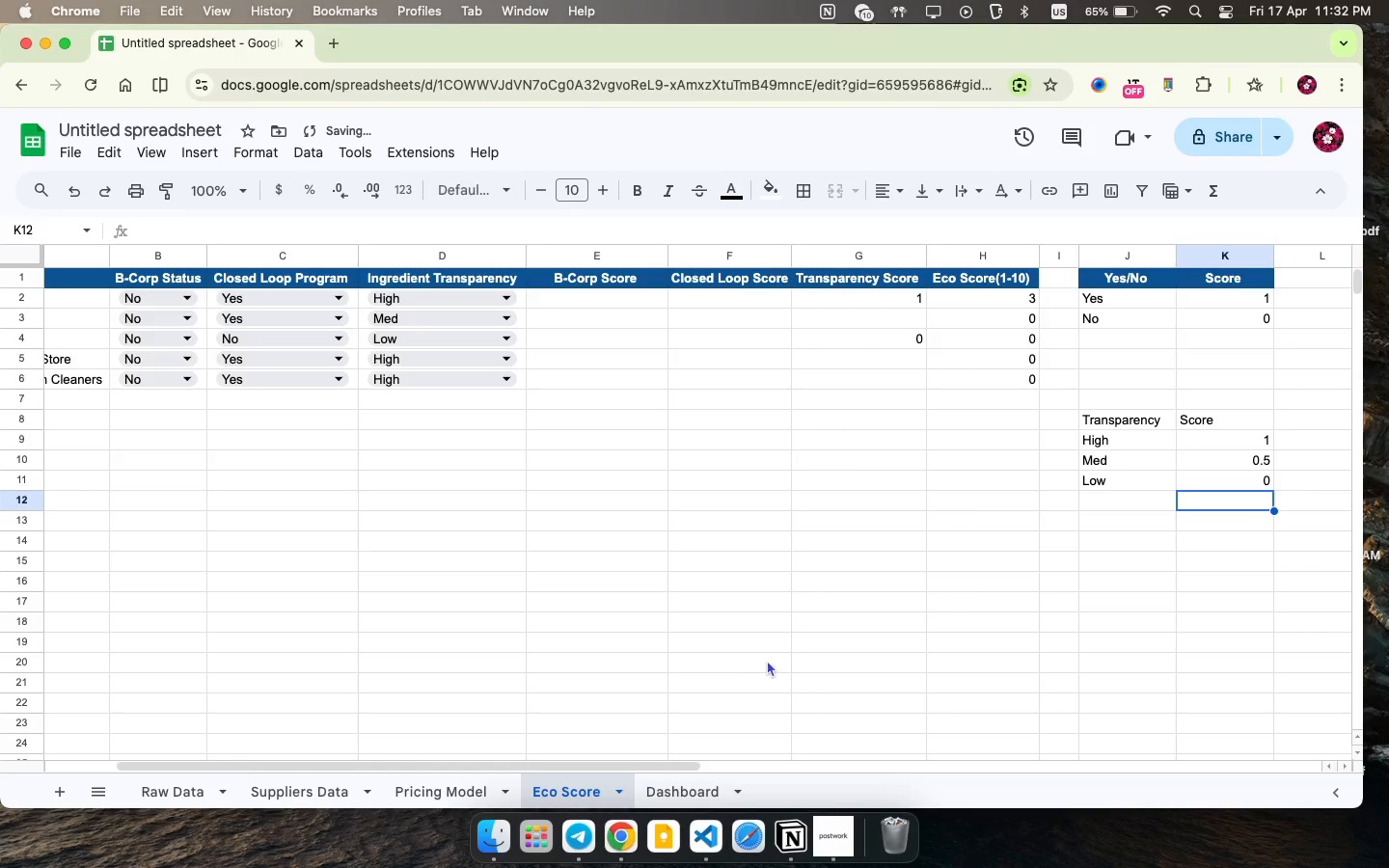 
key(ArrowDown)
 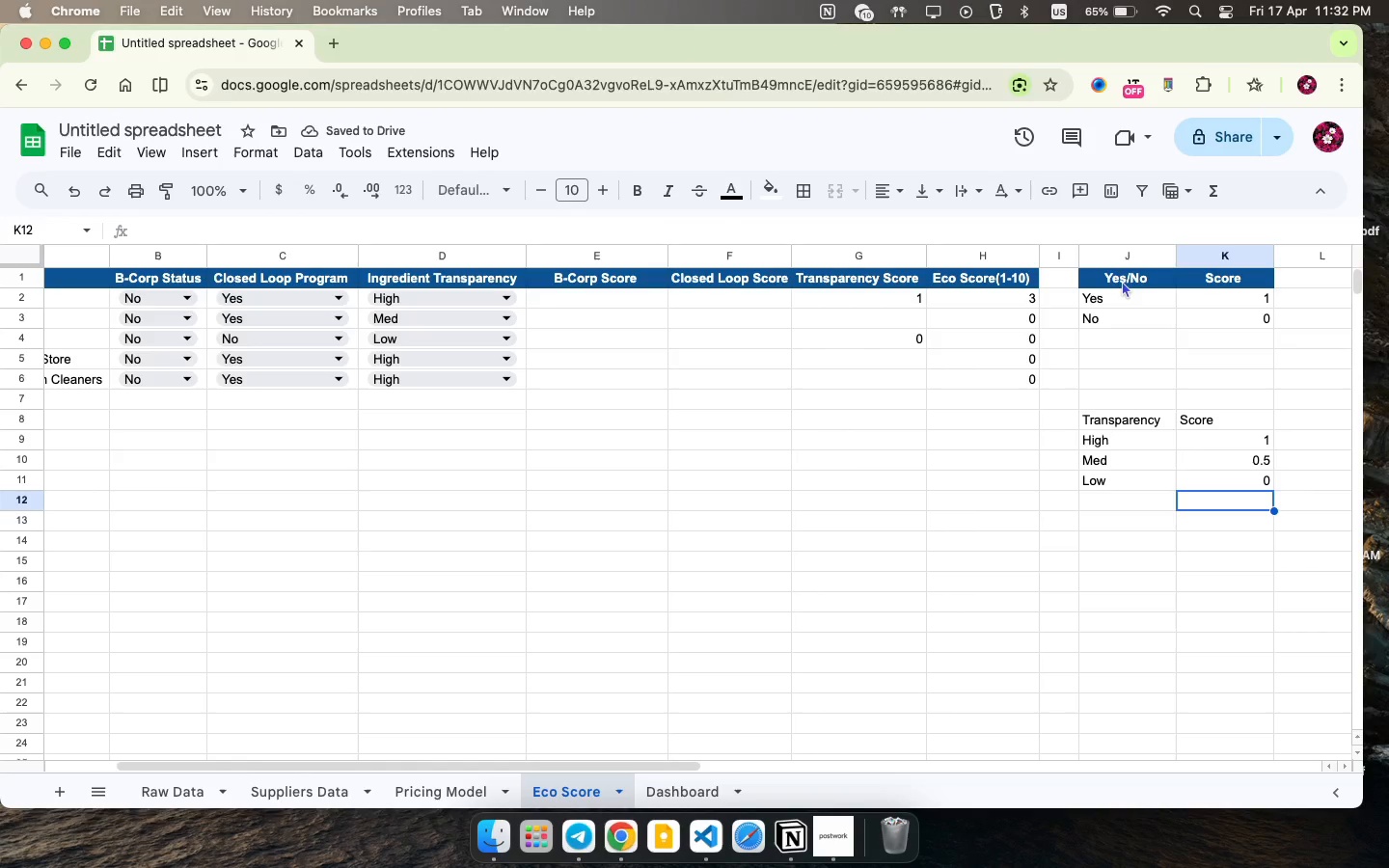 
left_click([1123, 278])
 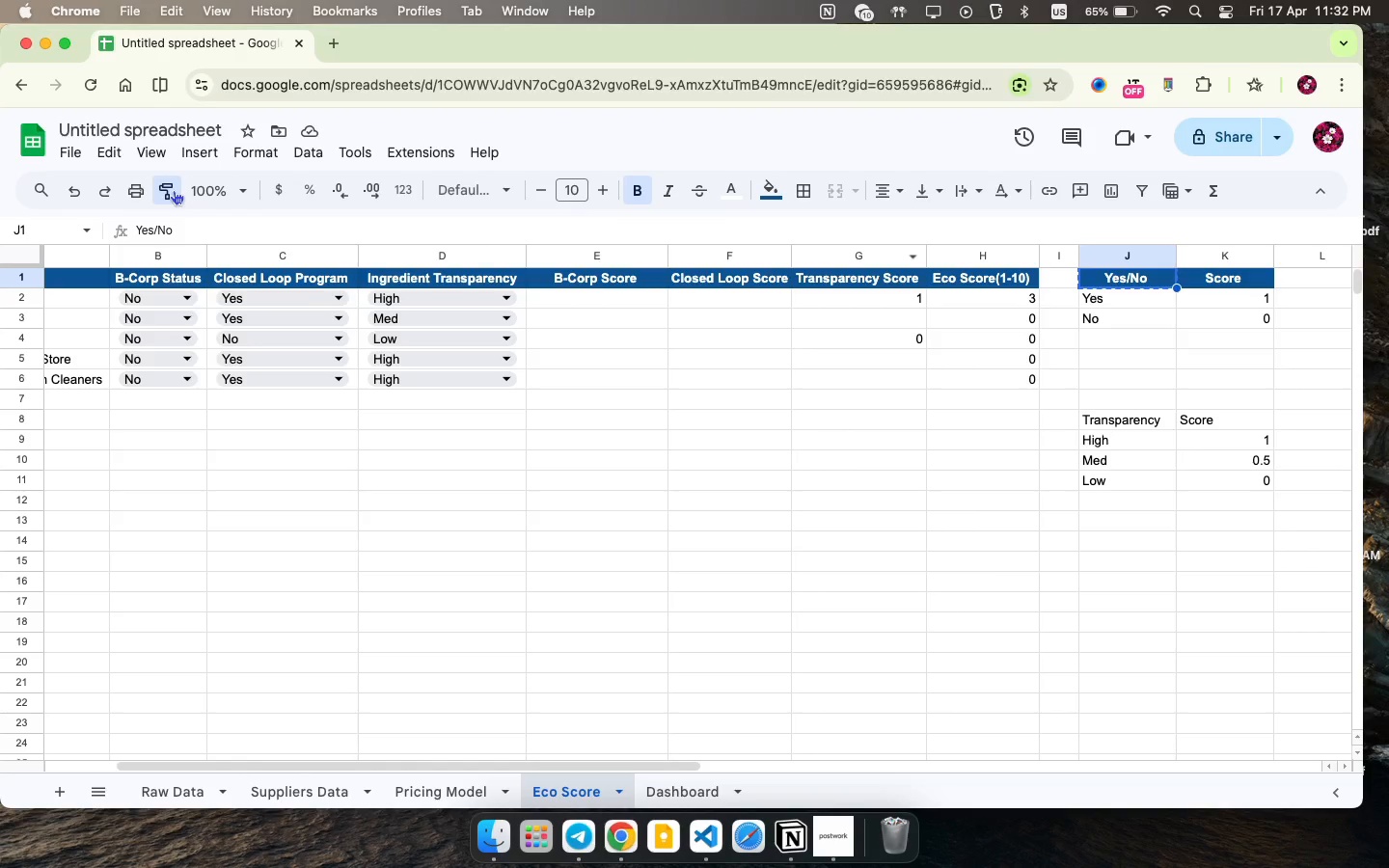 
left_click([174, 190])
 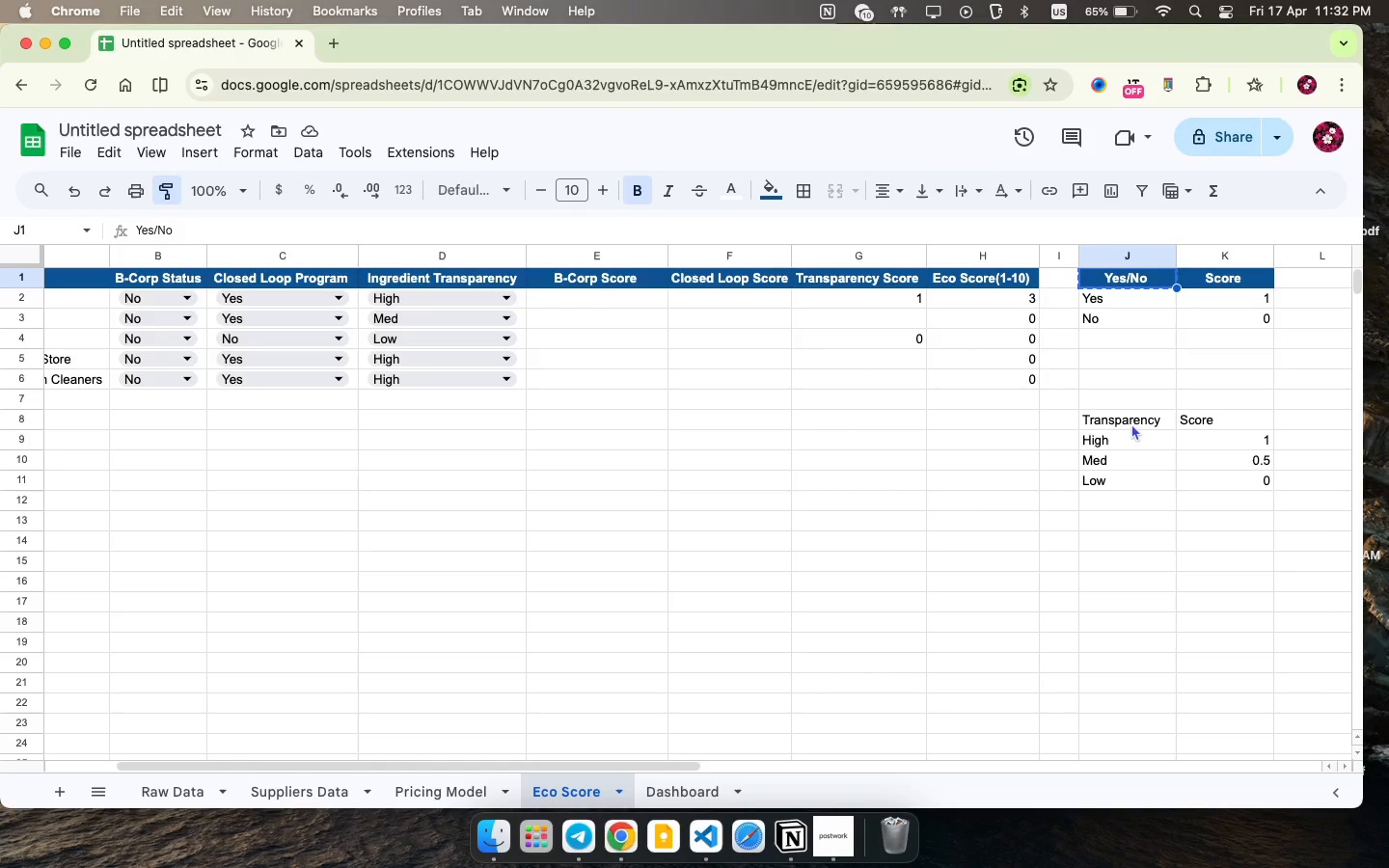 
left_click_drag(start_coordinate=[1132, 425], to_coordinate=[1203, 428])
 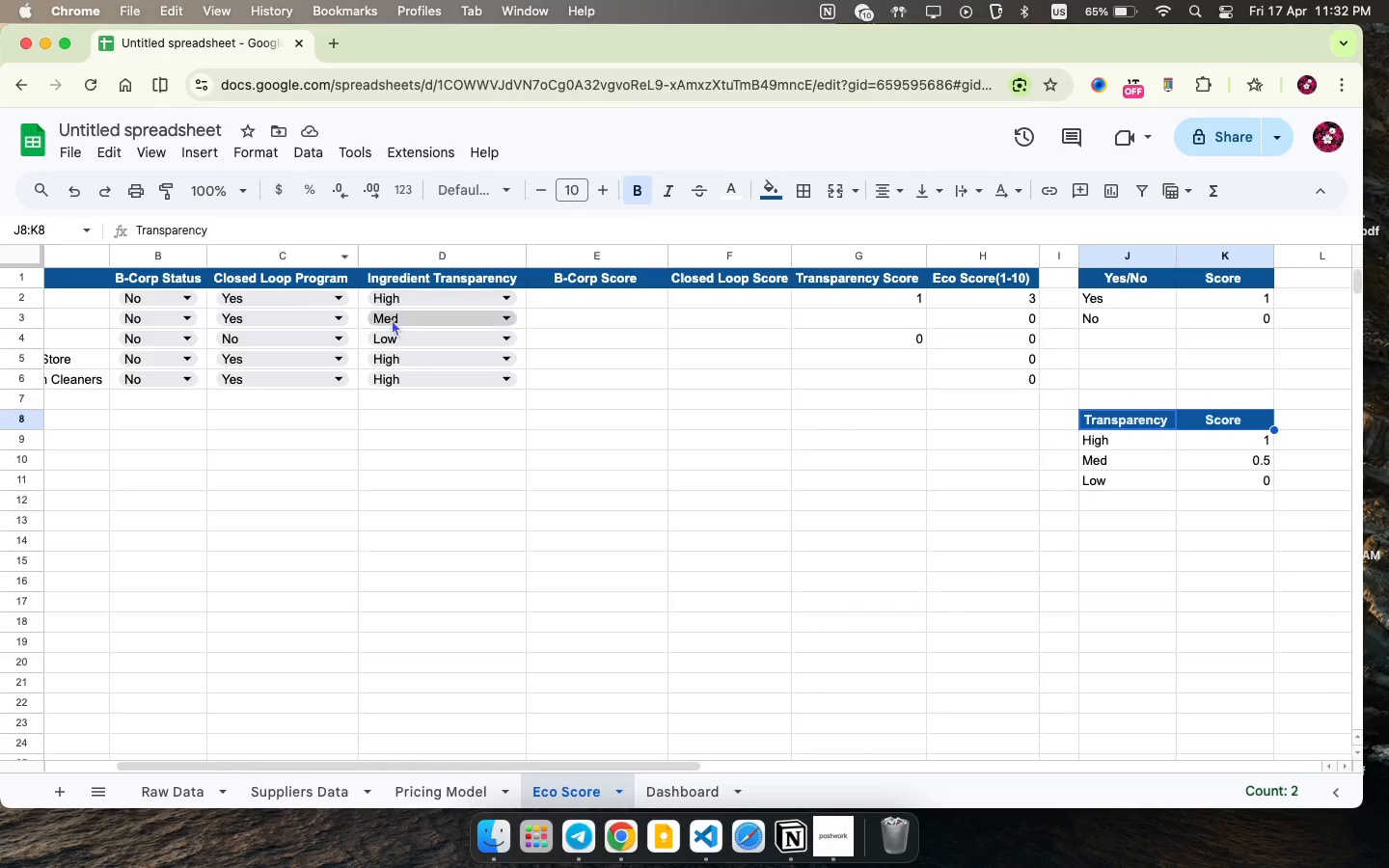 
wait(6.89)
 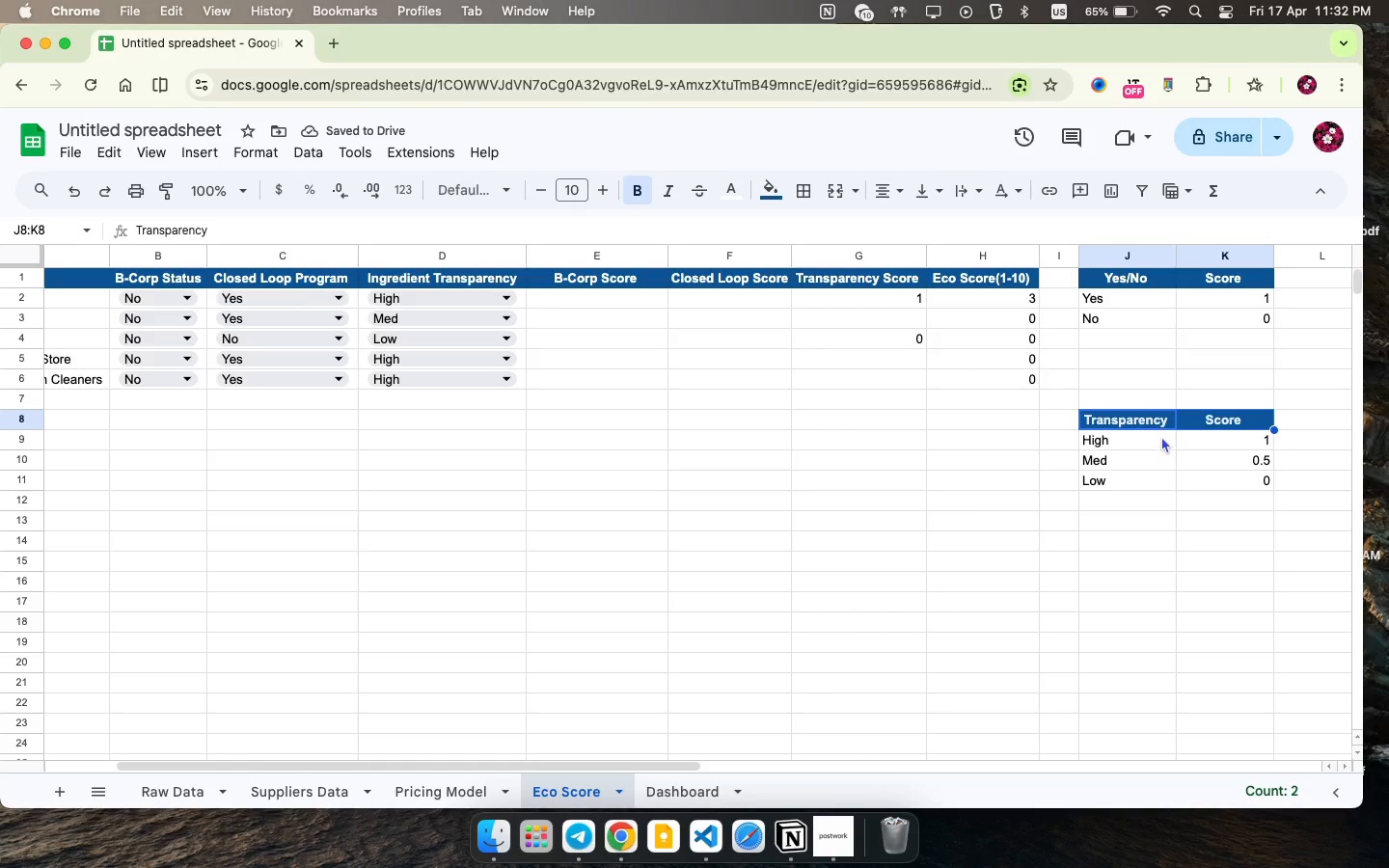 
left_click([461, 348])
 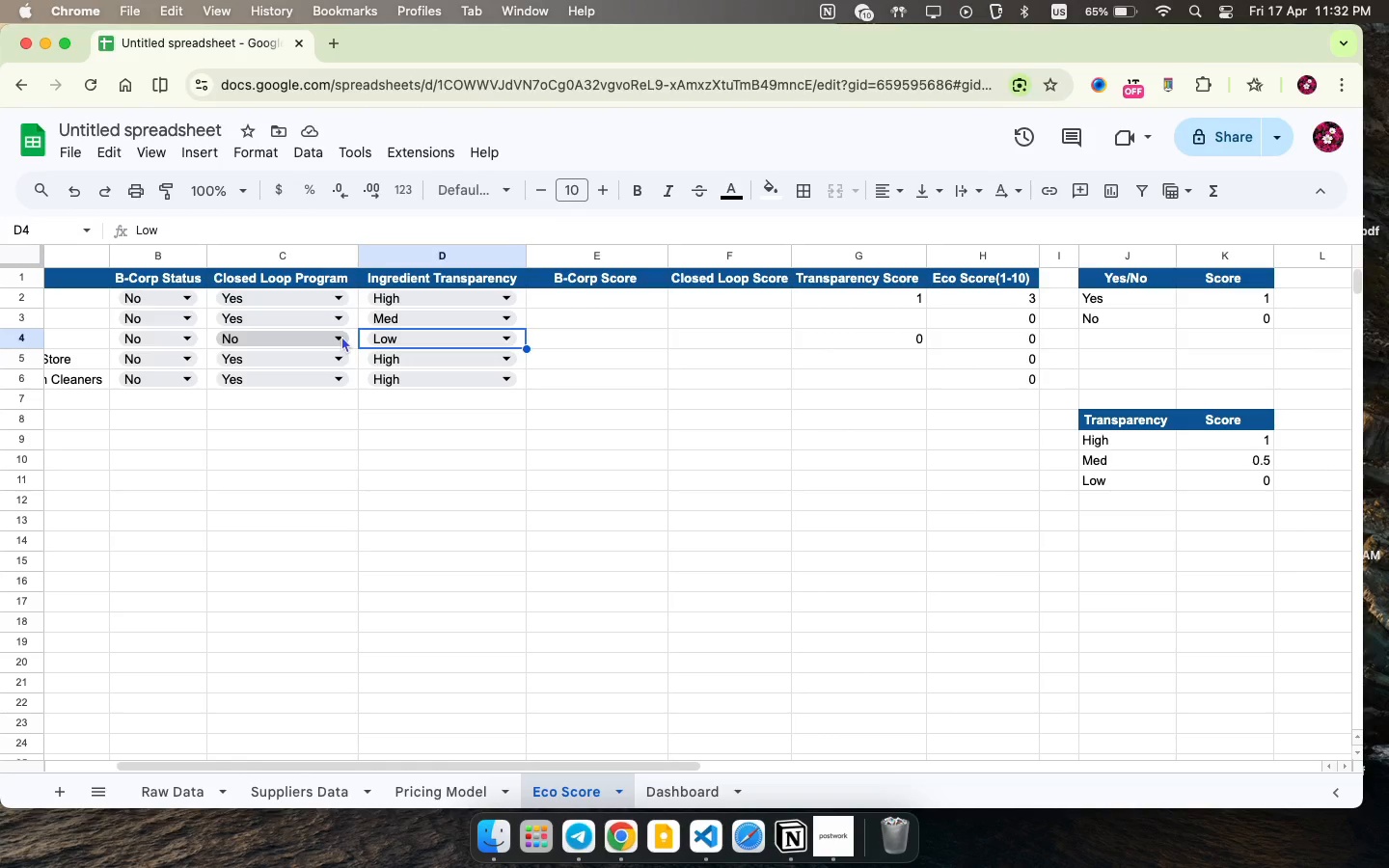 
wait(17.88)
 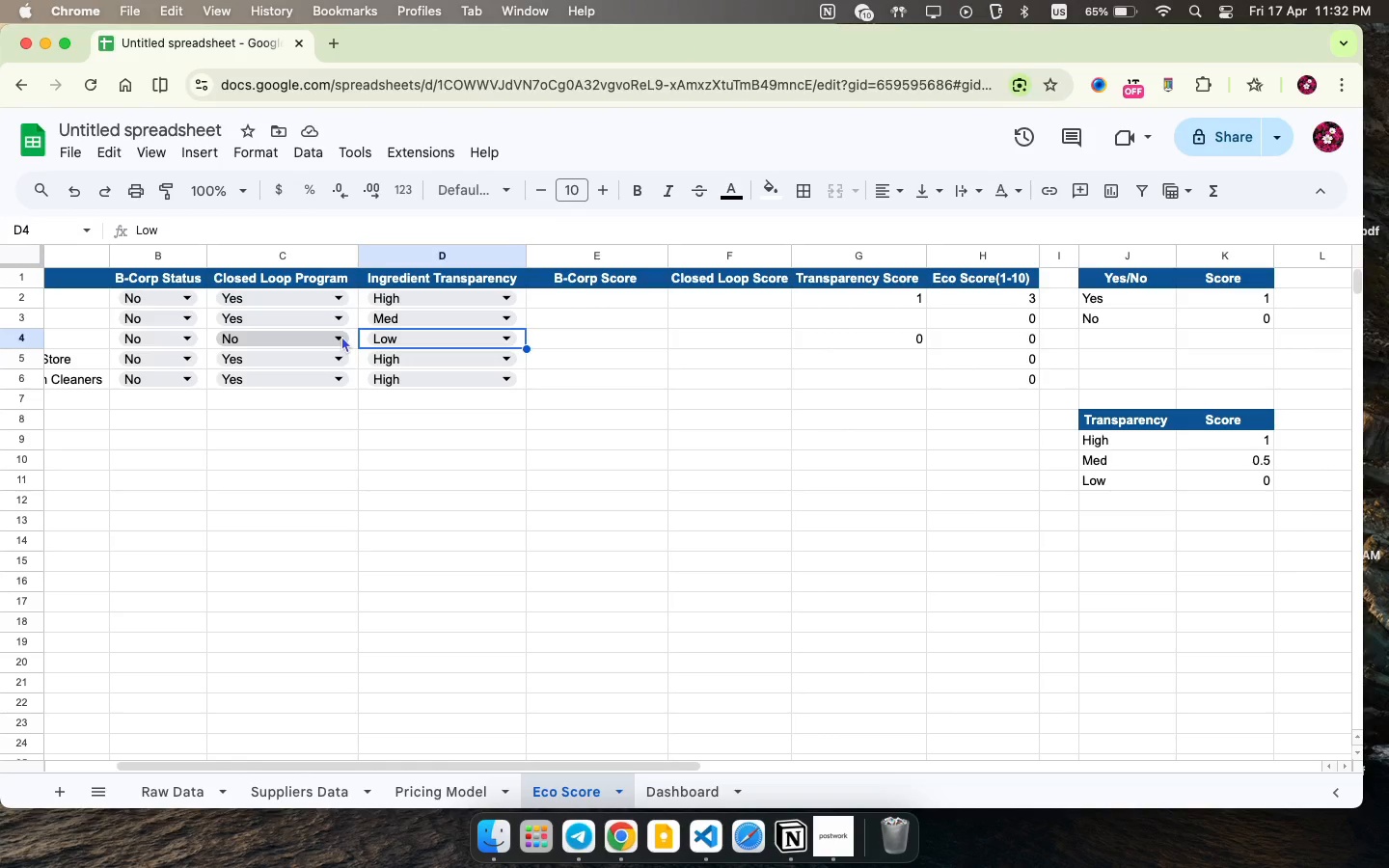 
mouse_move([128, 58])
 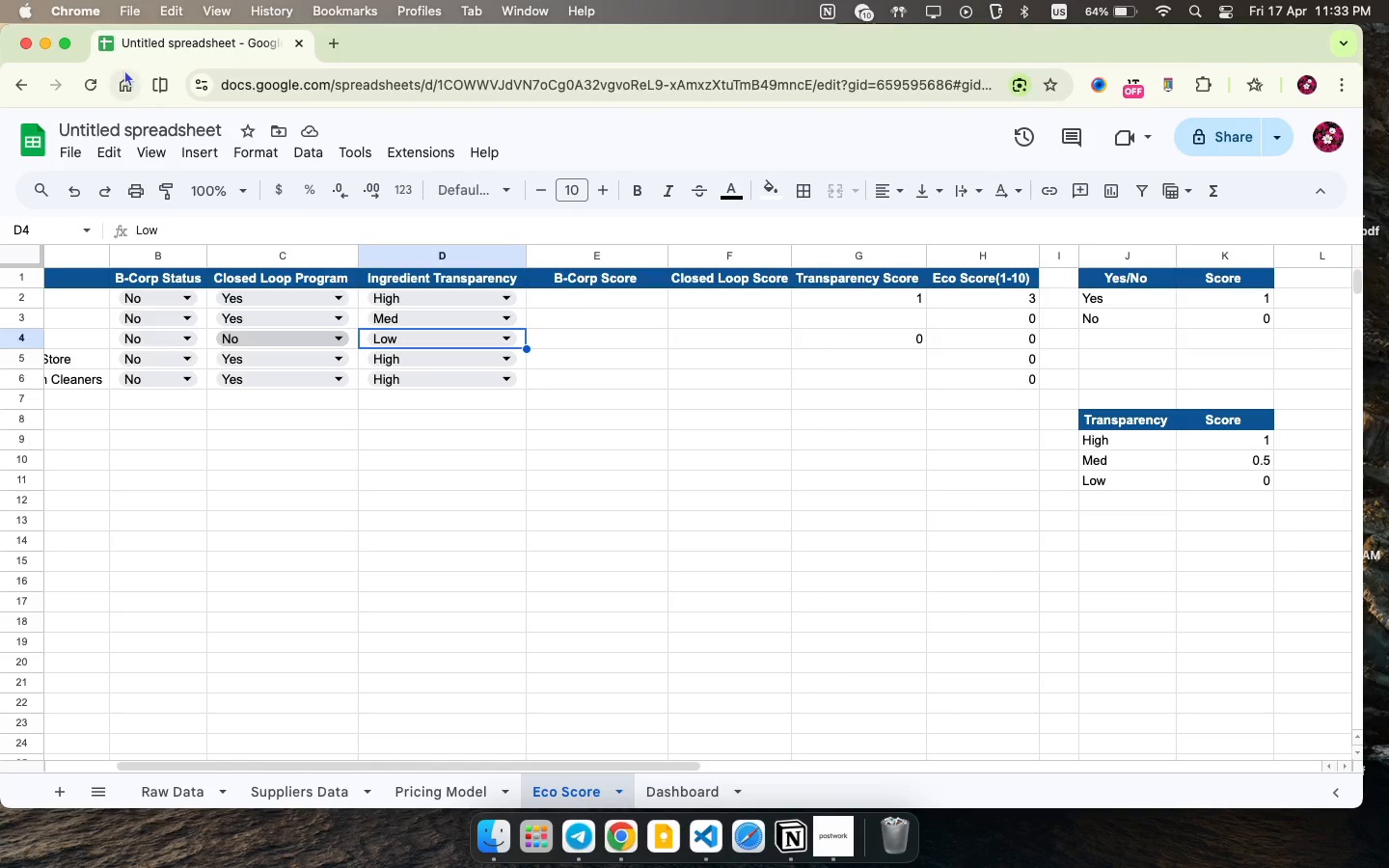 
mouse_move([149, 72])
 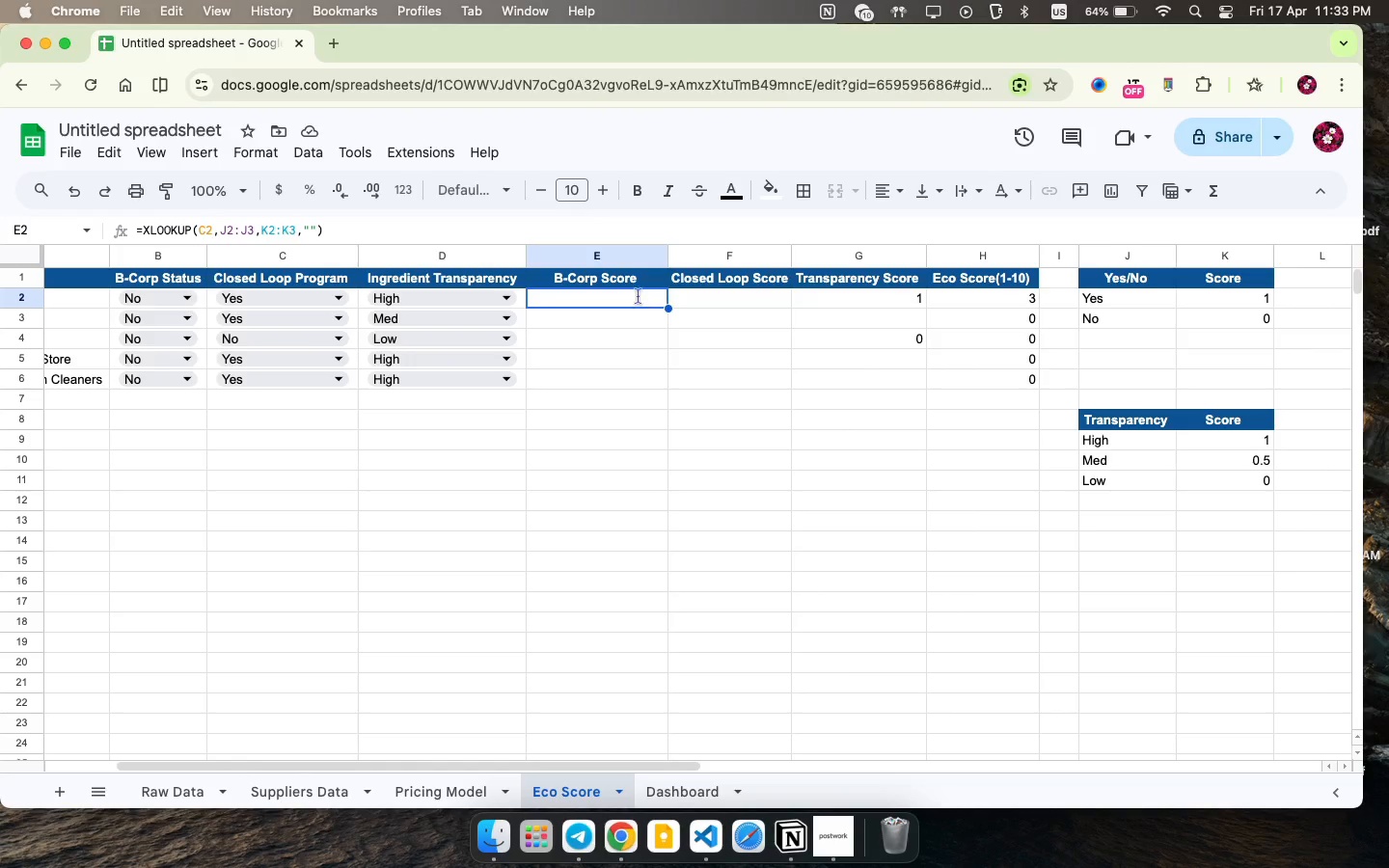 
double_click([639, 296])
 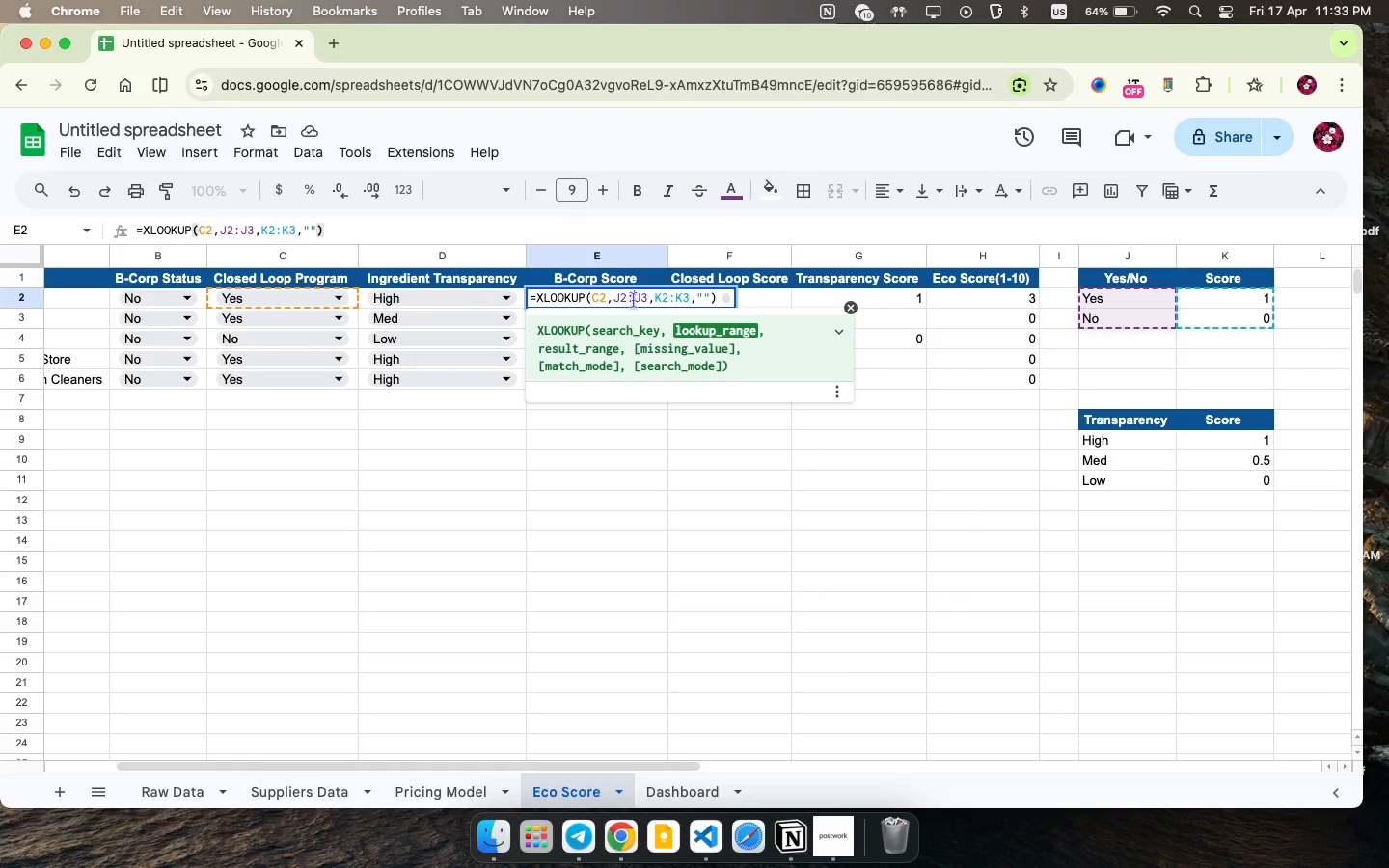 
left_click([635, 299])
 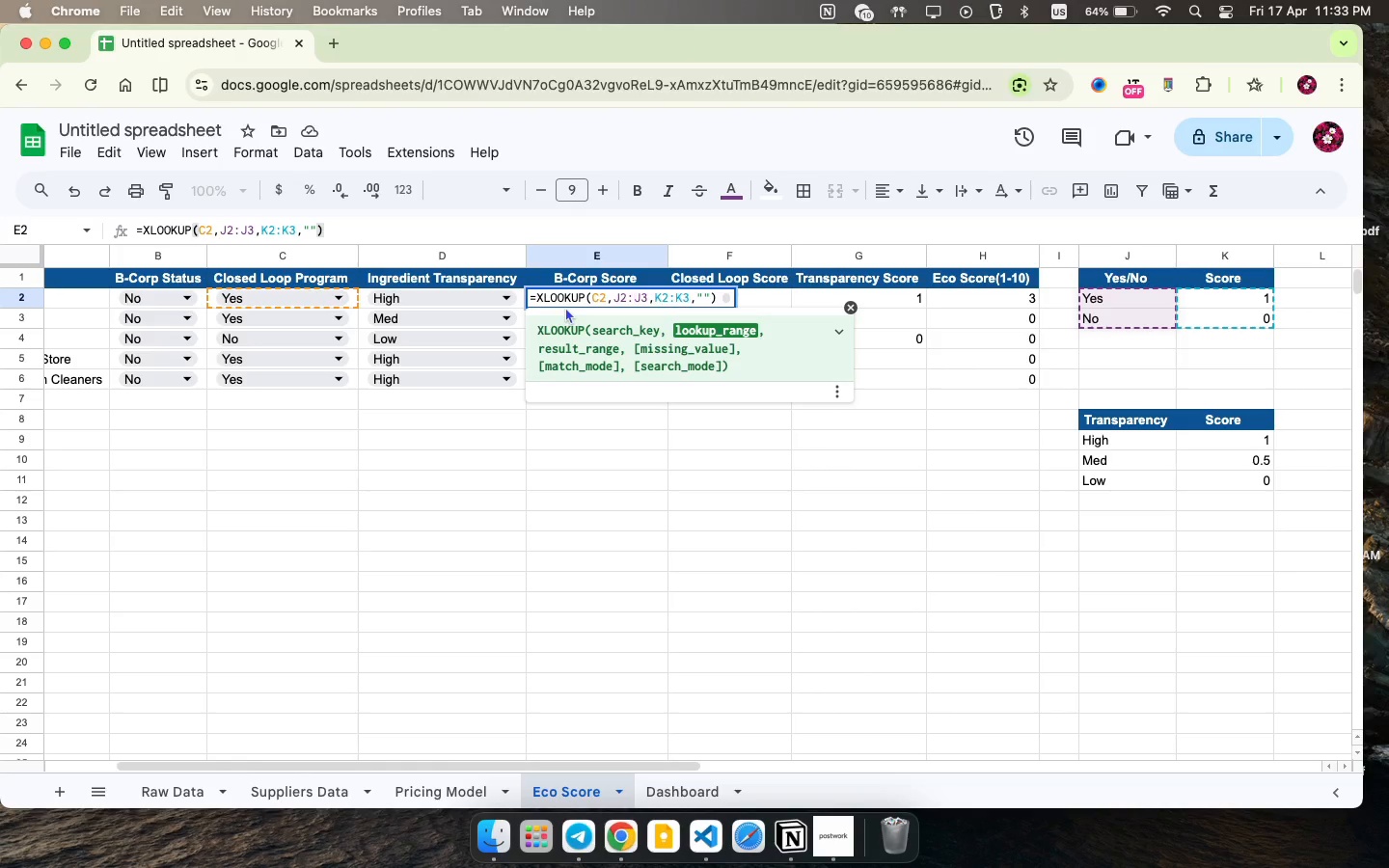 
wait(7.86)
 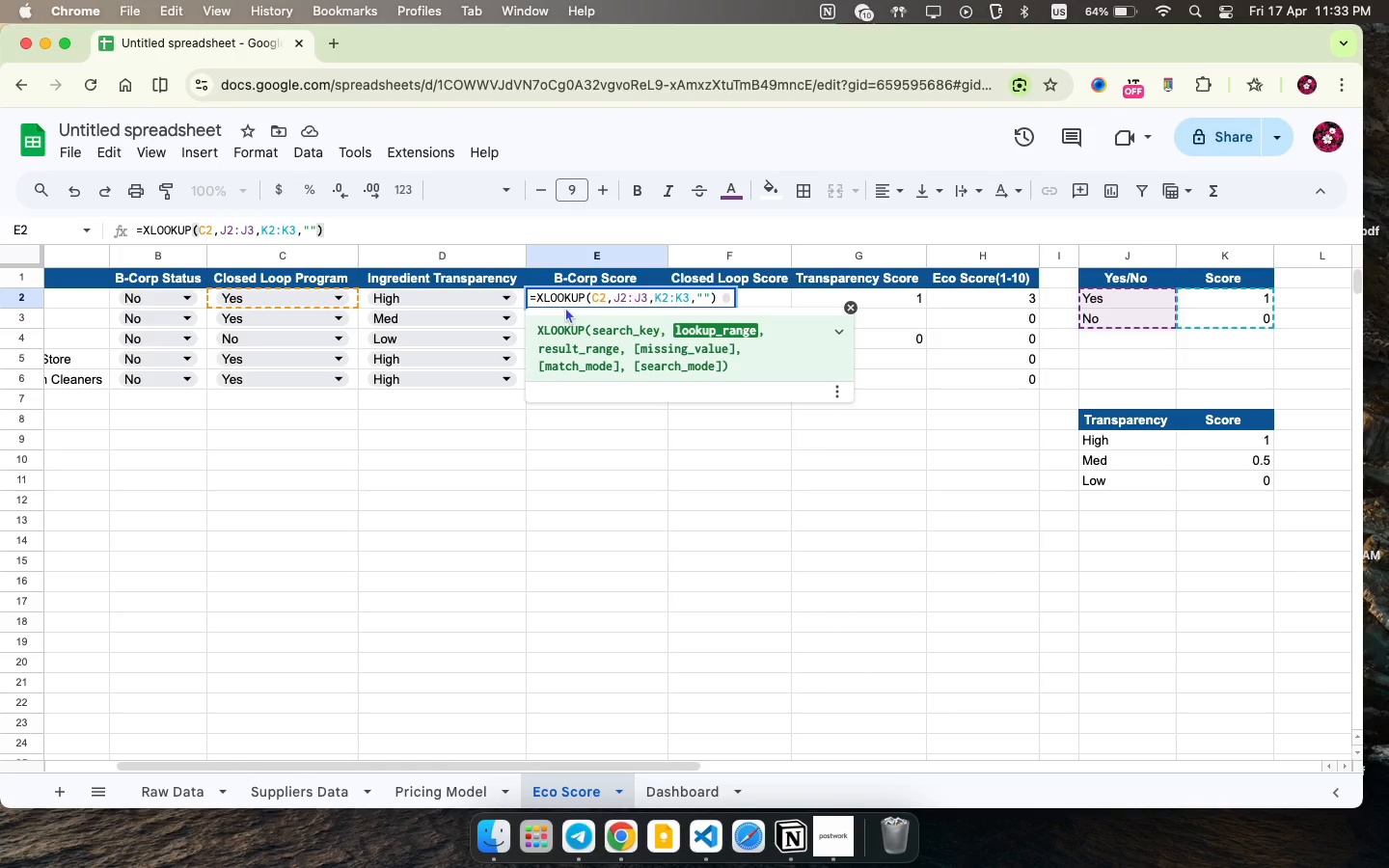 
left_click([328, 291])
 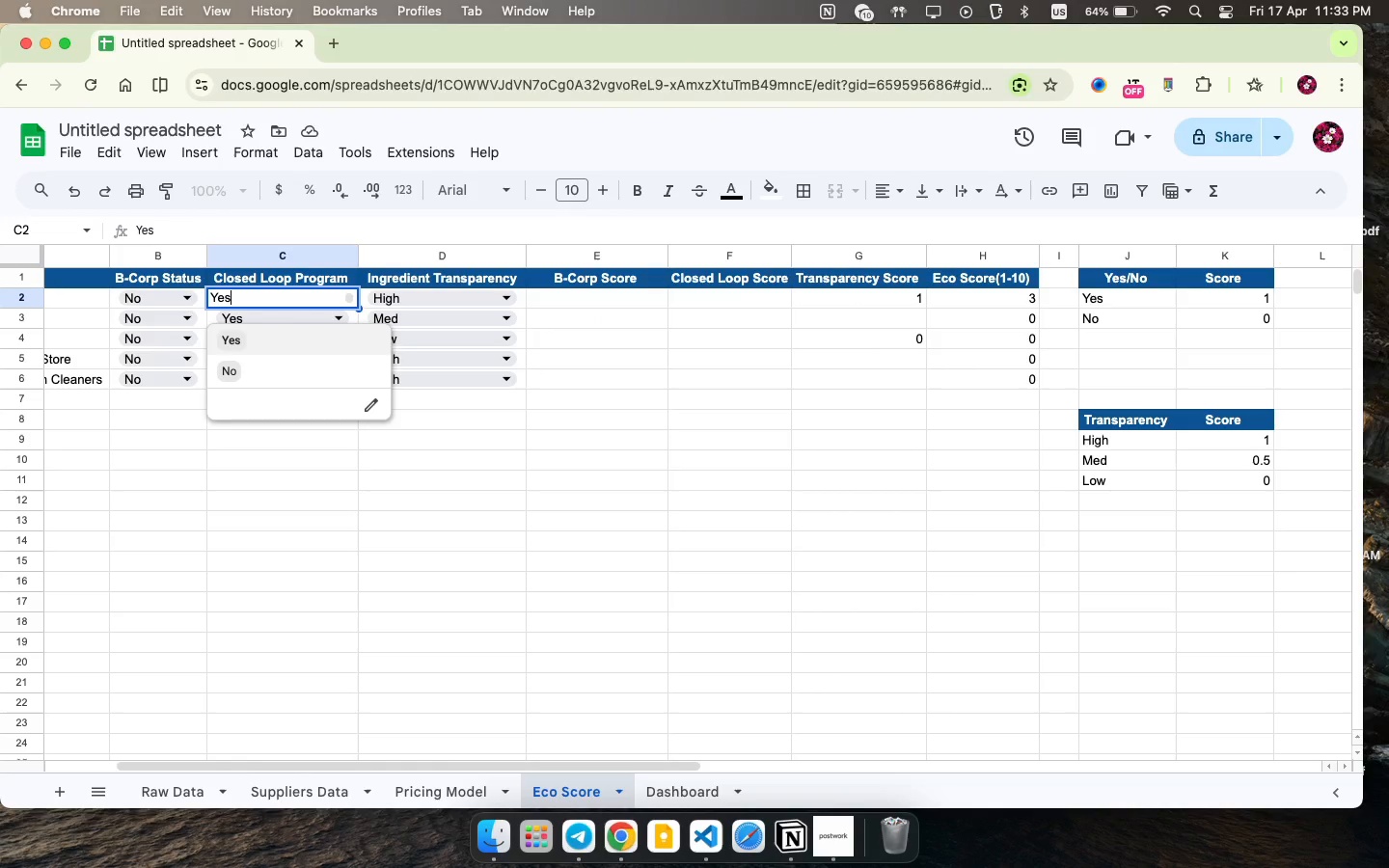 
key(Backspace)
 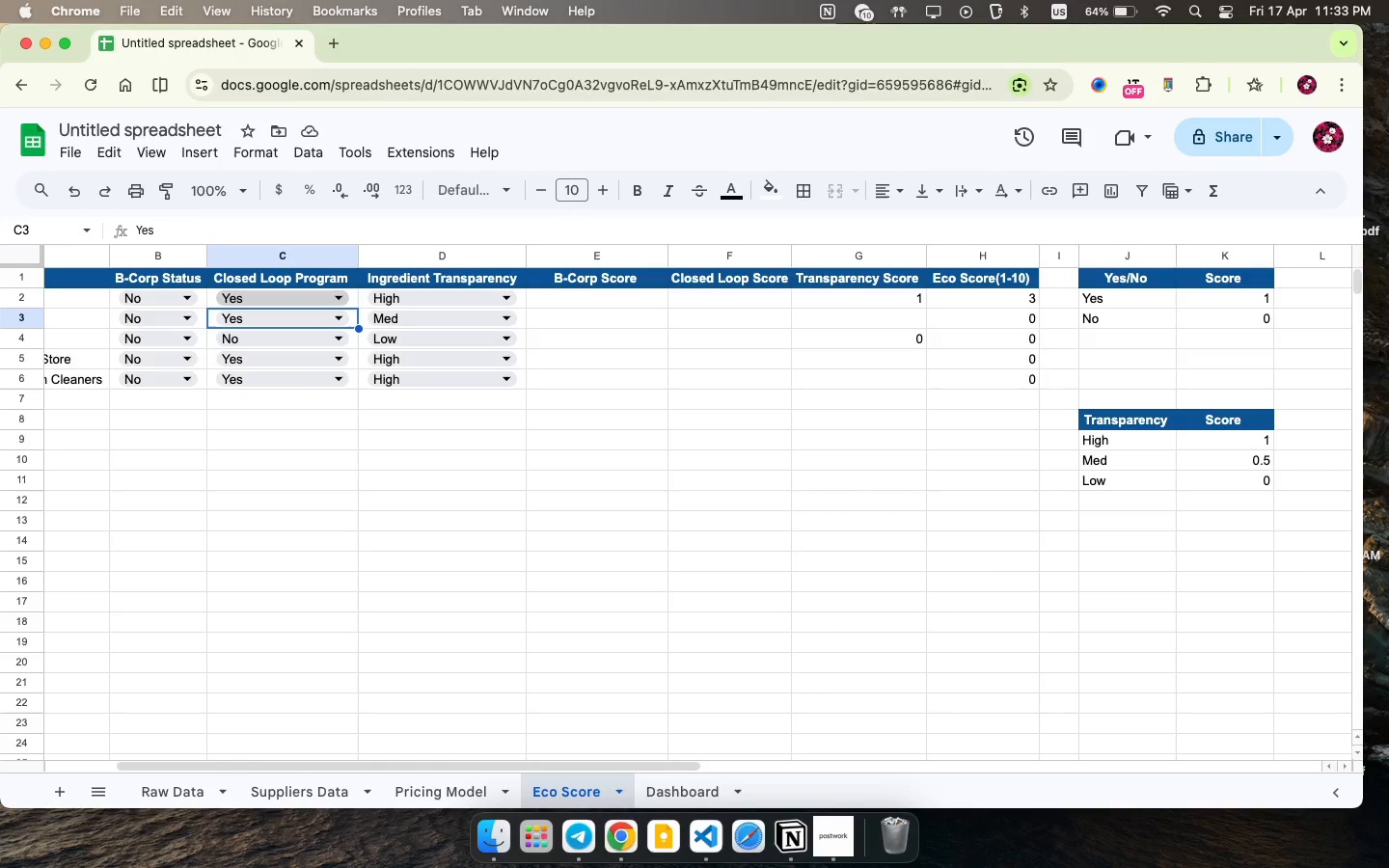 
key(Enter)
 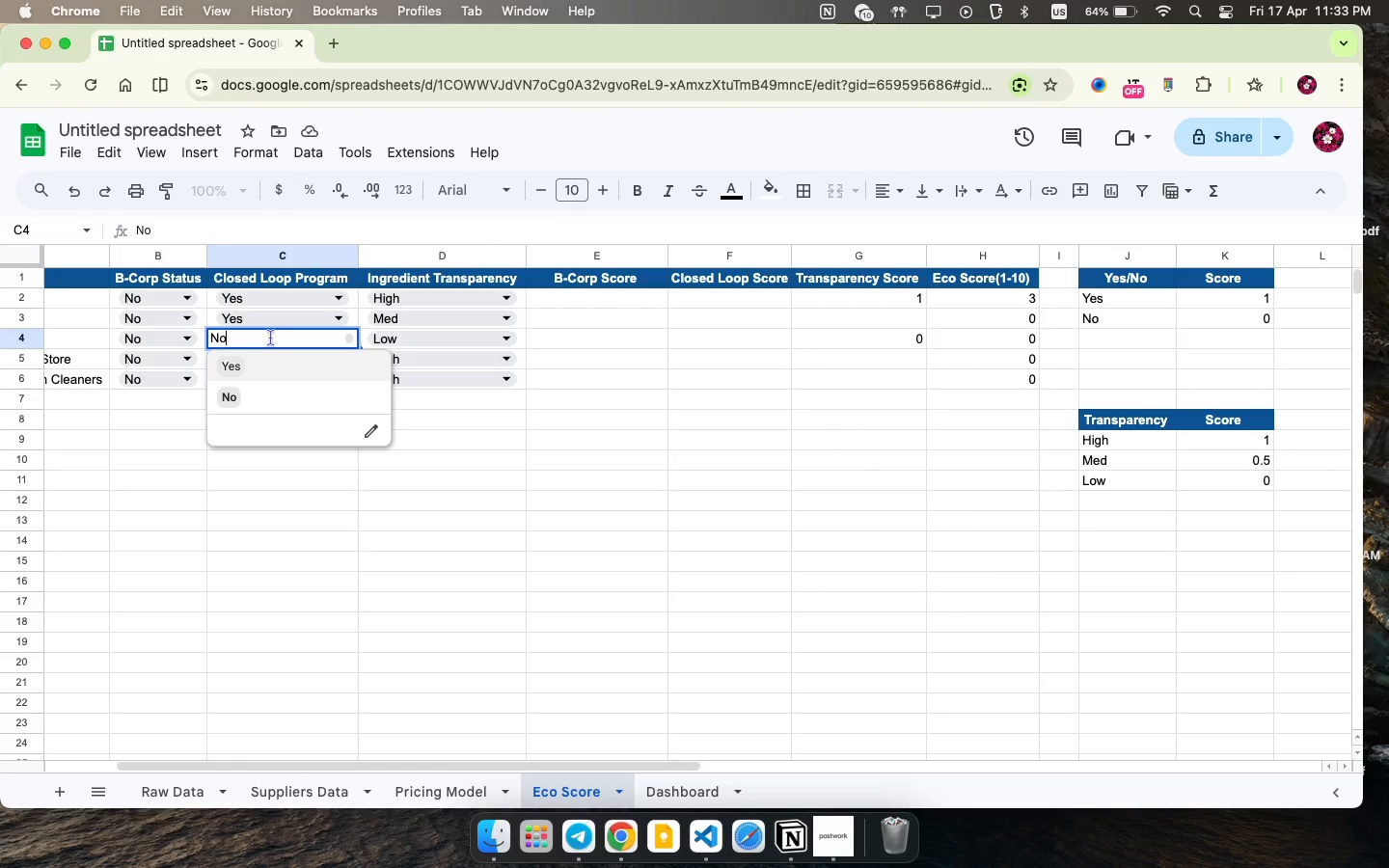 
double_click([271, 338])
 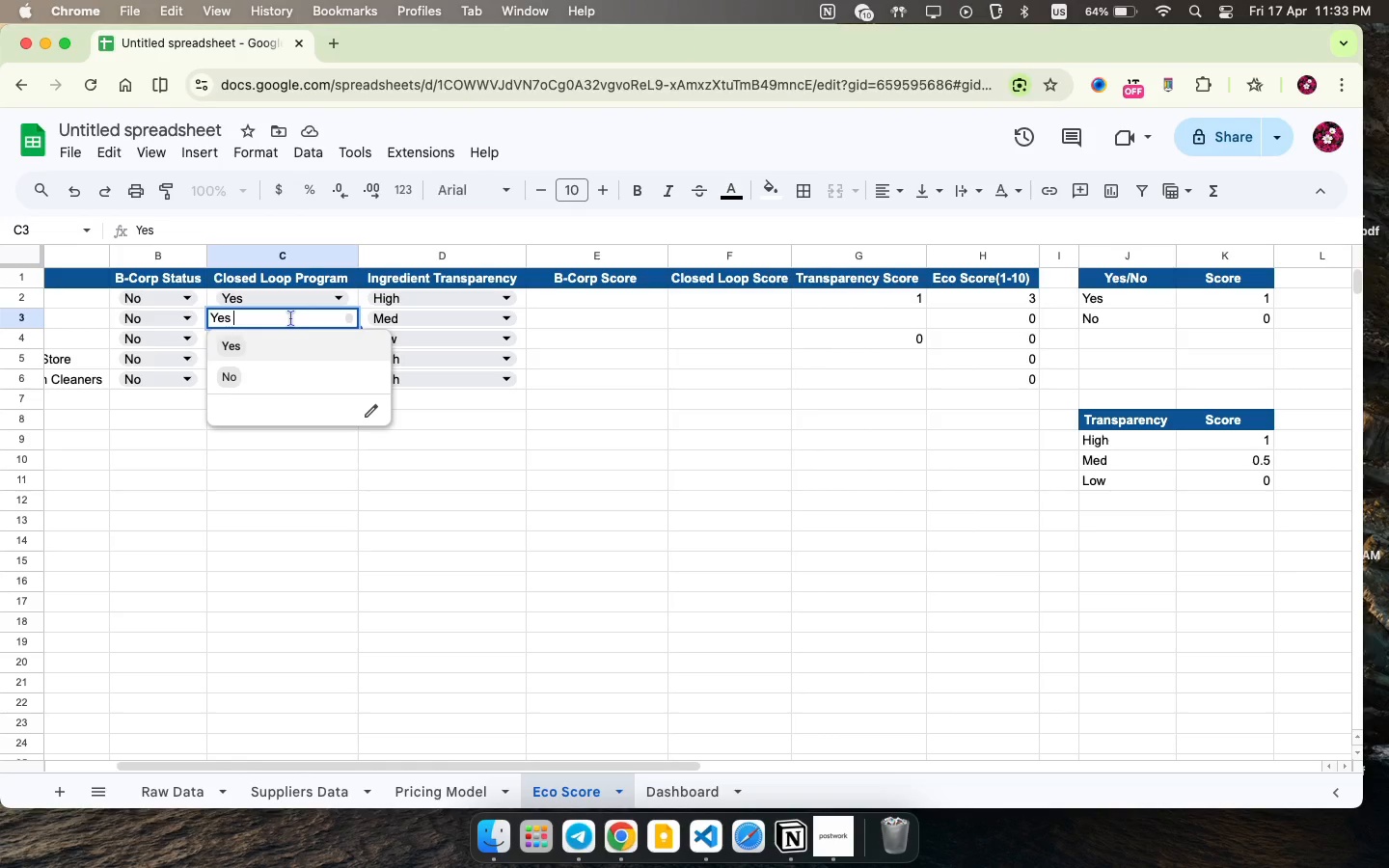 
double_click([291, 318])
 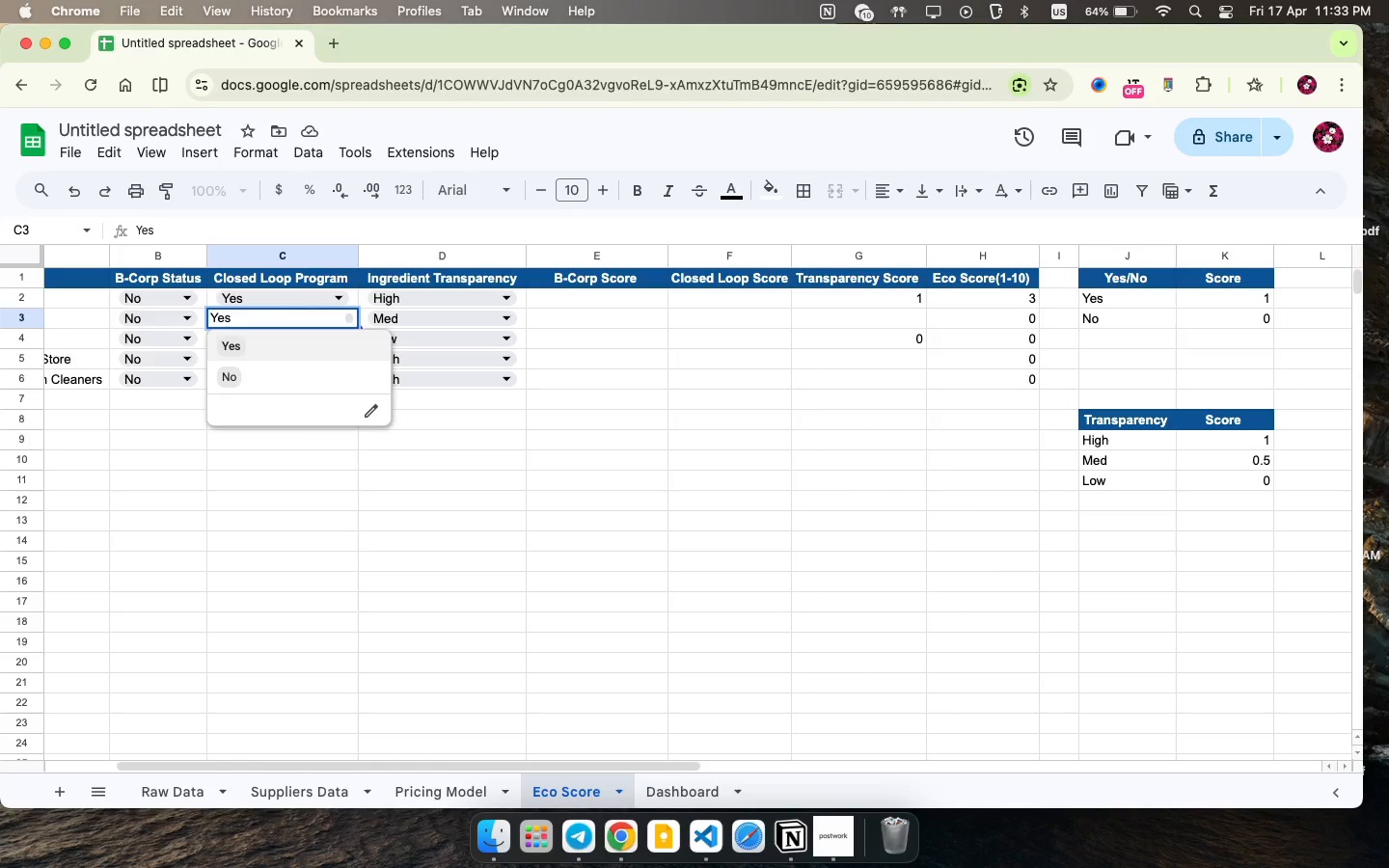 
key(Backspace)
 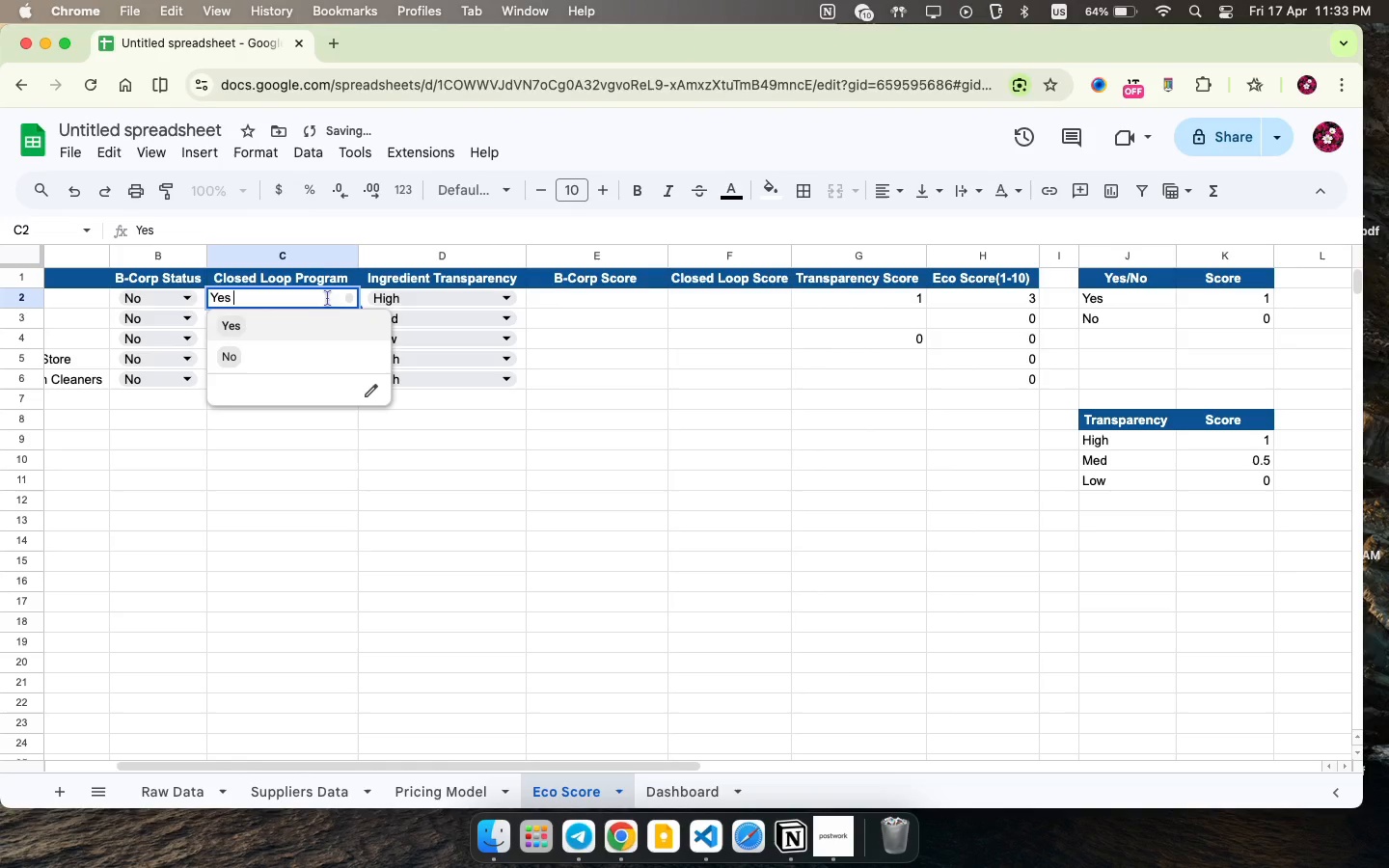 
left_click([318, 293])
 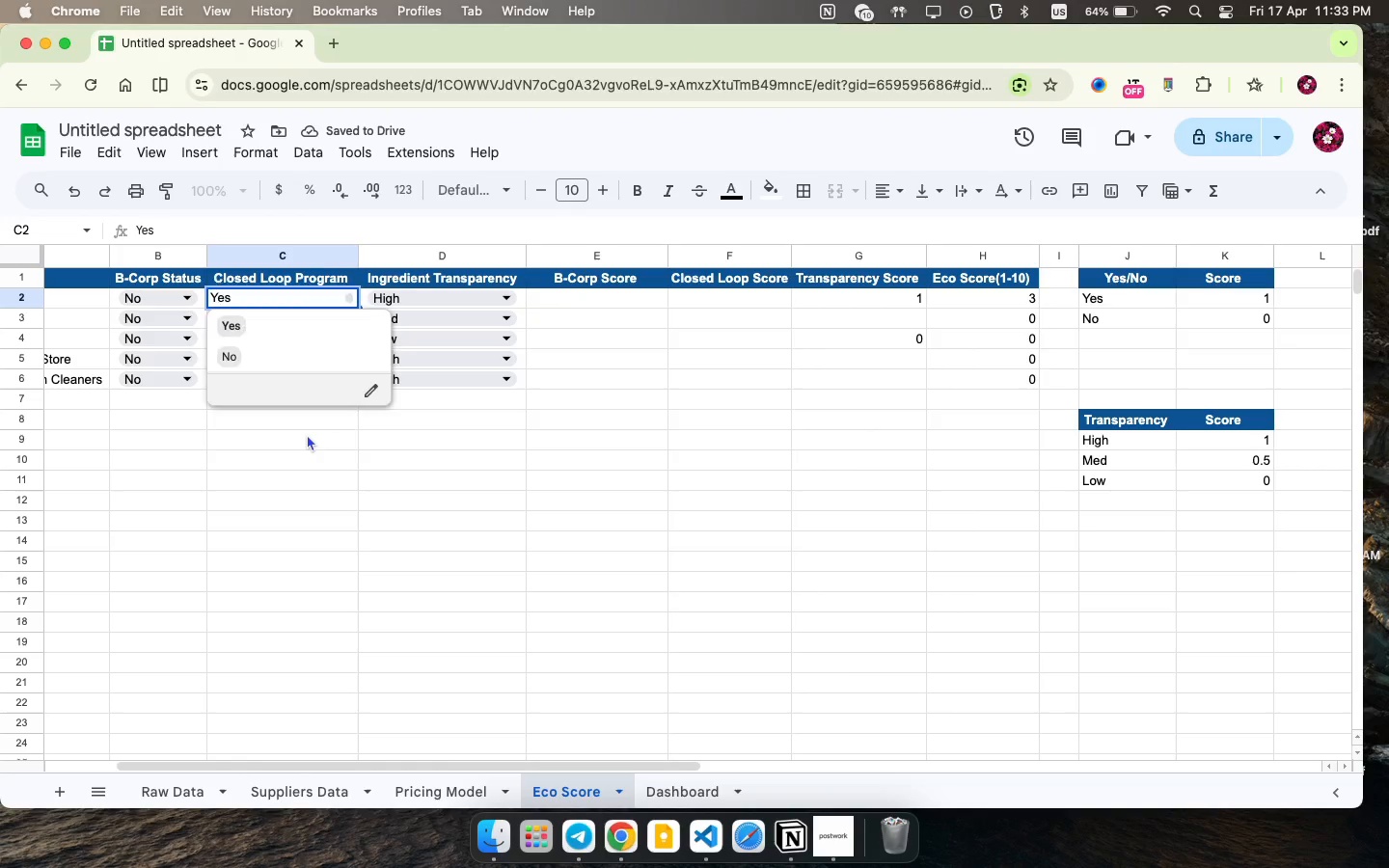 
left_click([307, 434])